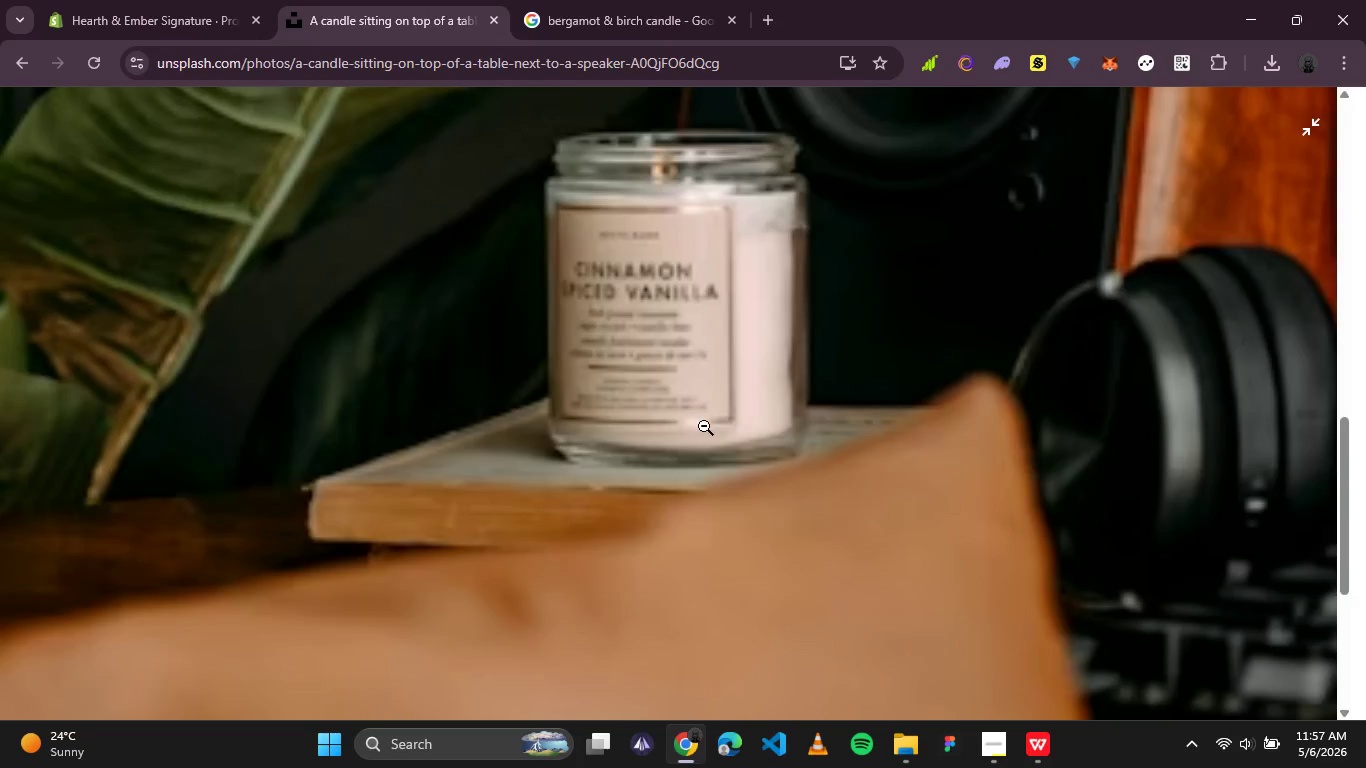 
left_click([704, 416])
 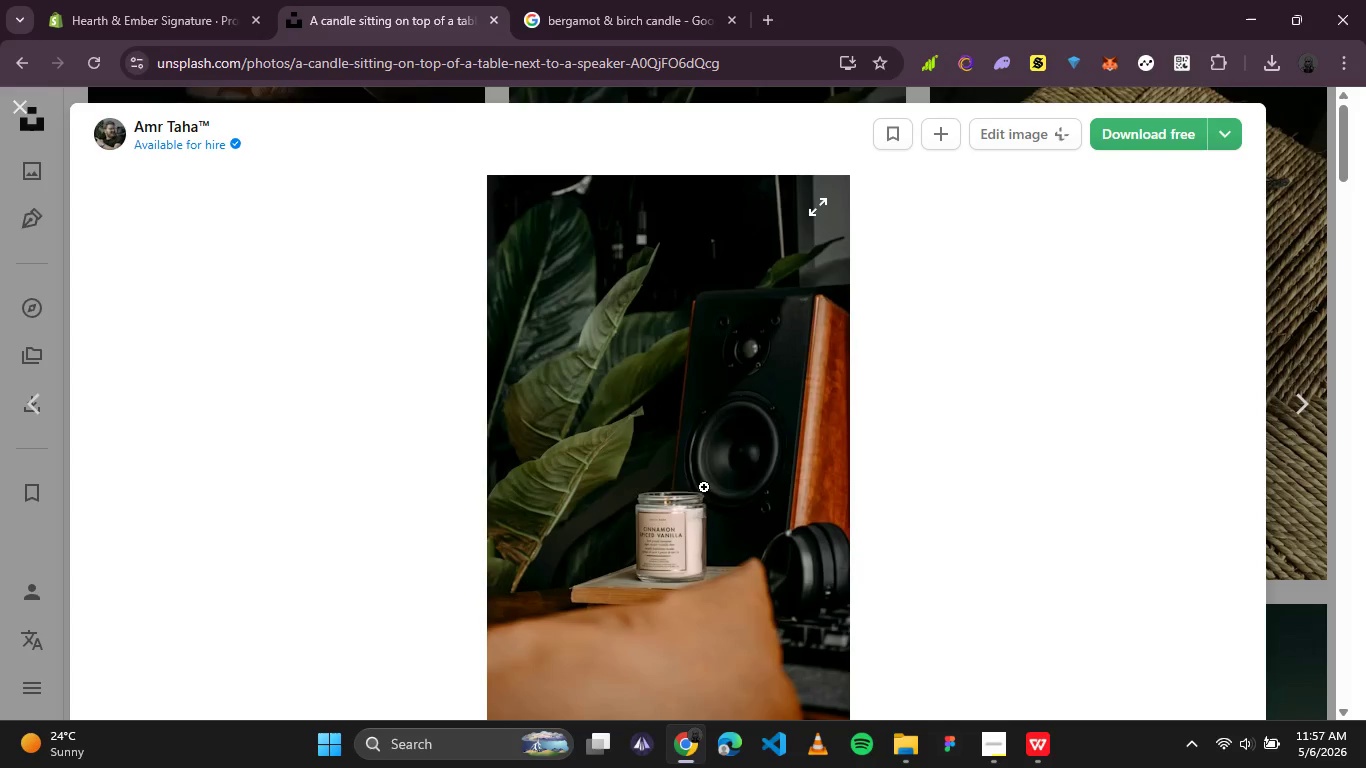 
left_click([703, 557])
 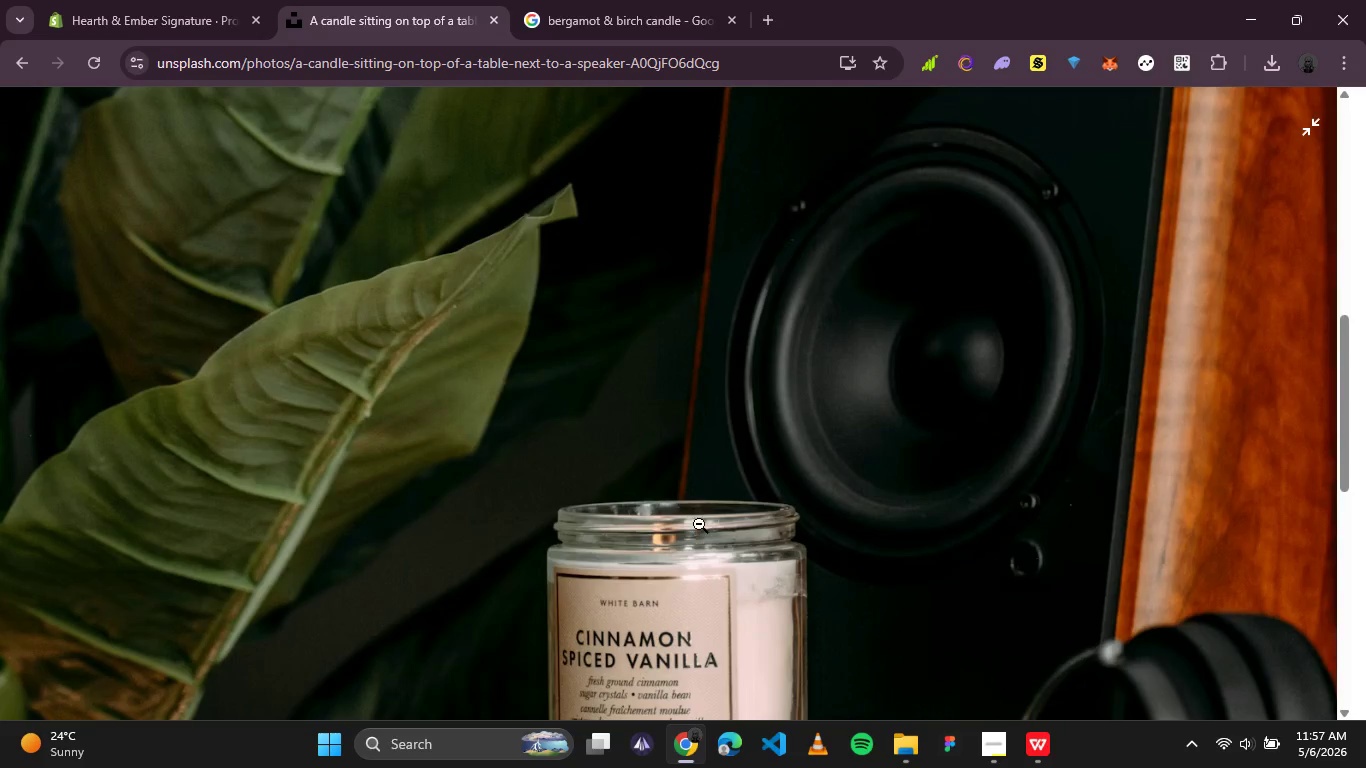 
scroll: coordinate [701, 514], scroll_direction: none, amount: 0.0
 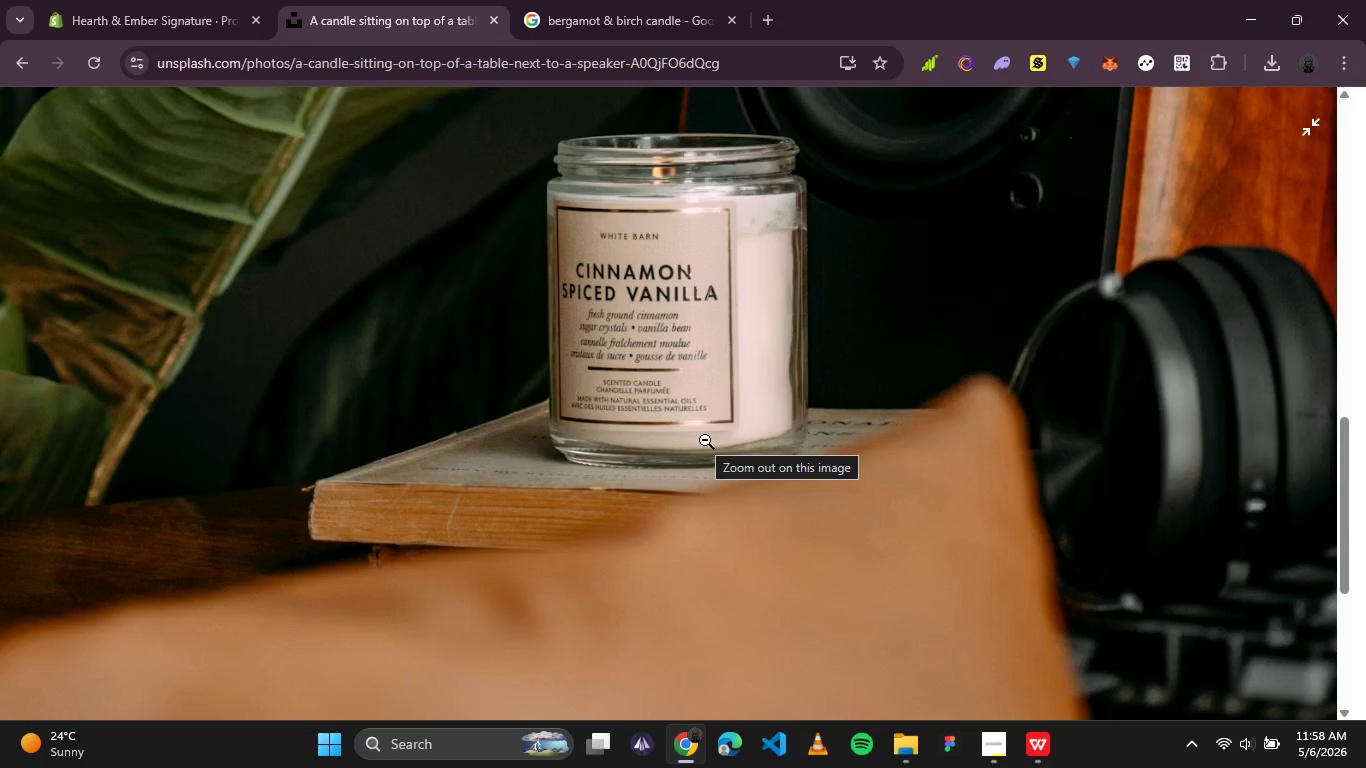 
left_click([705, 440])
 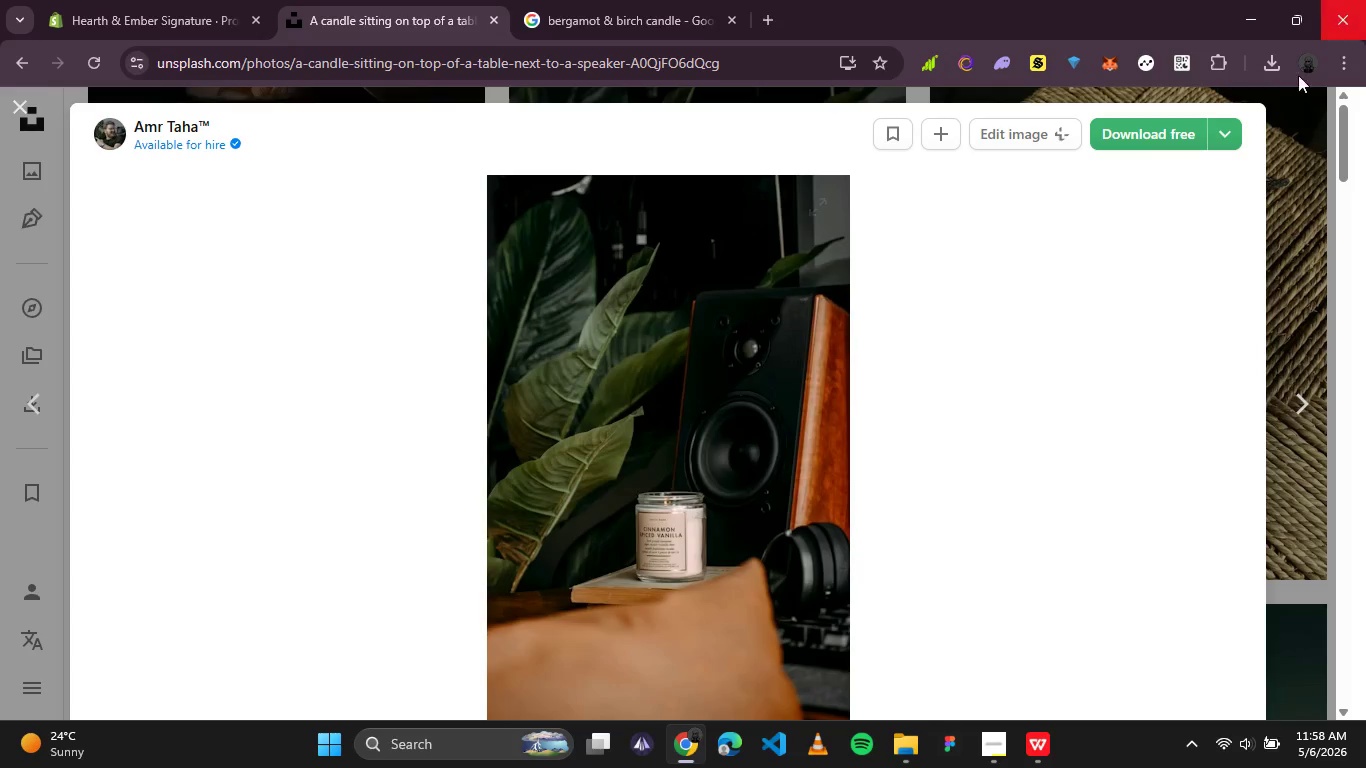 
left_click([1165, 140])
 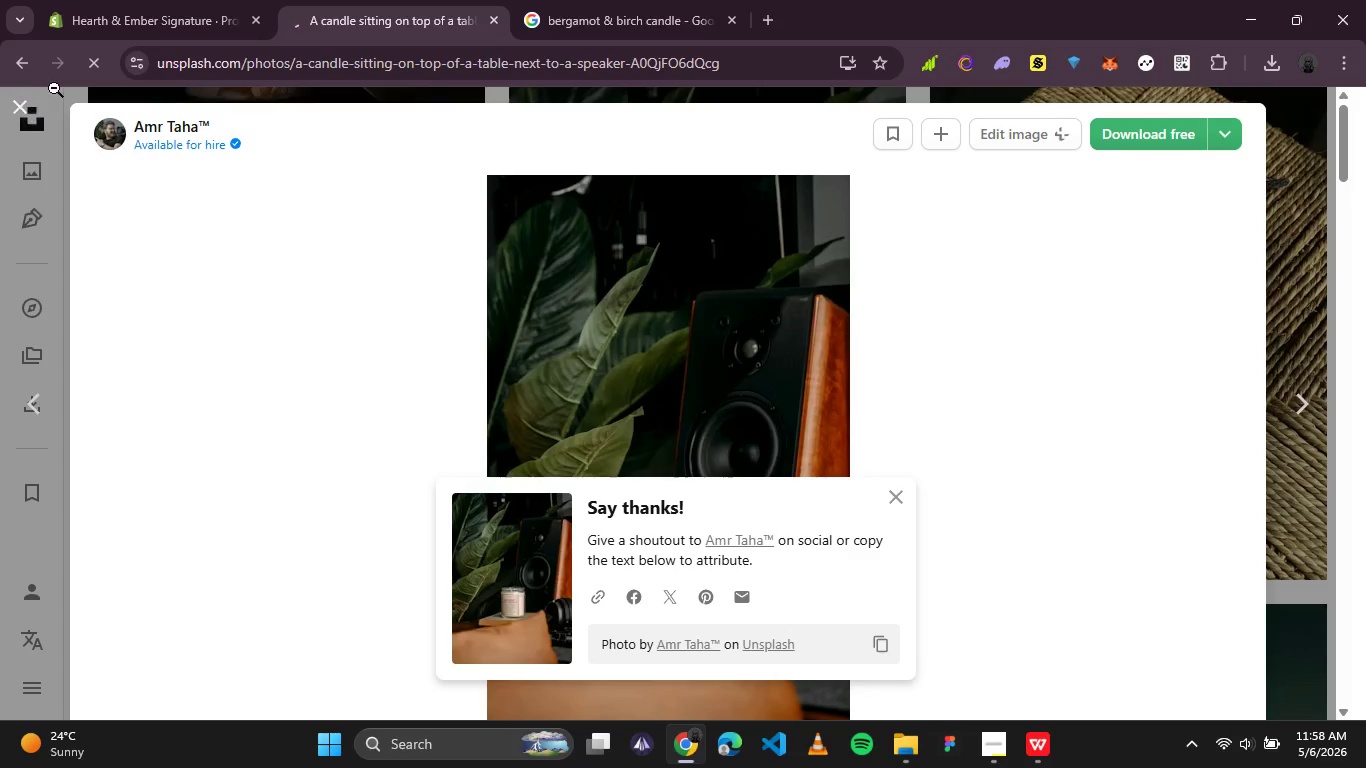 
left_click([17, 106])
 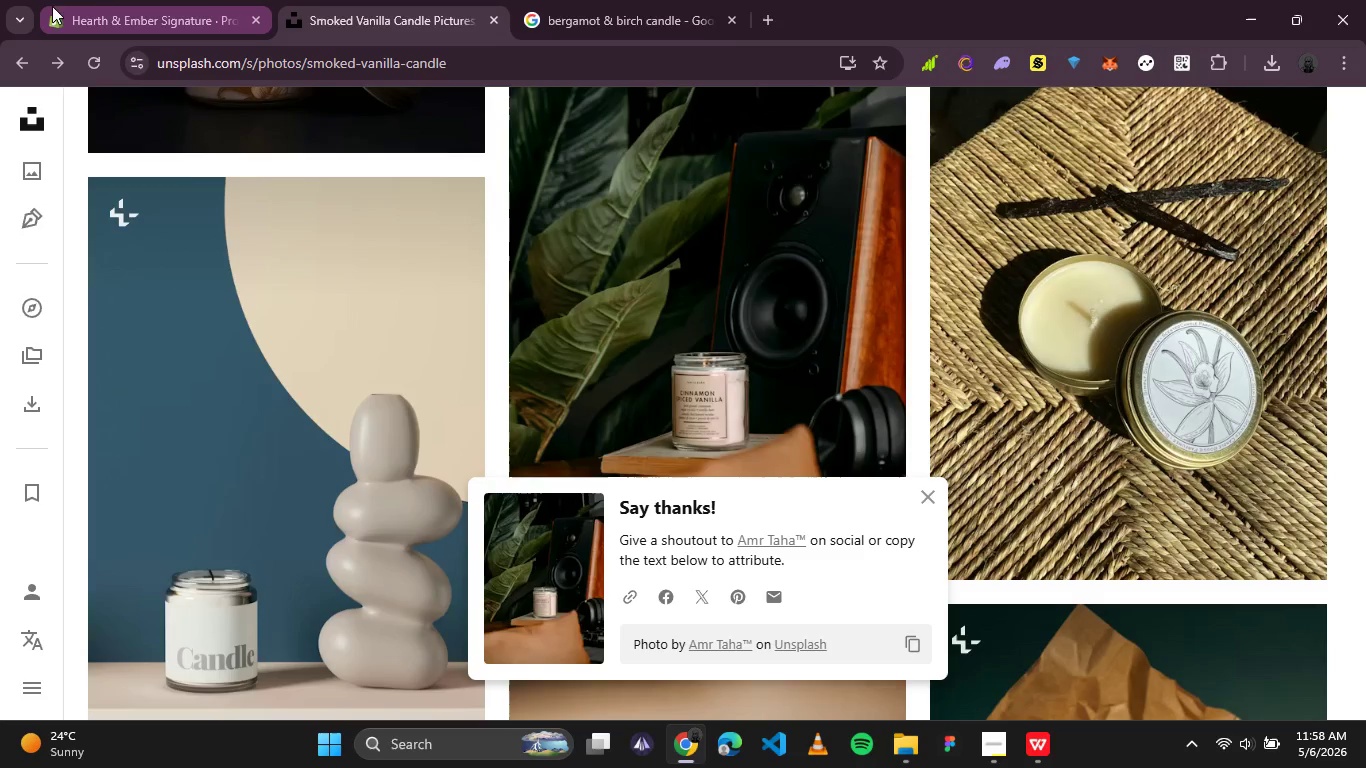 
left_click([106, 0])
 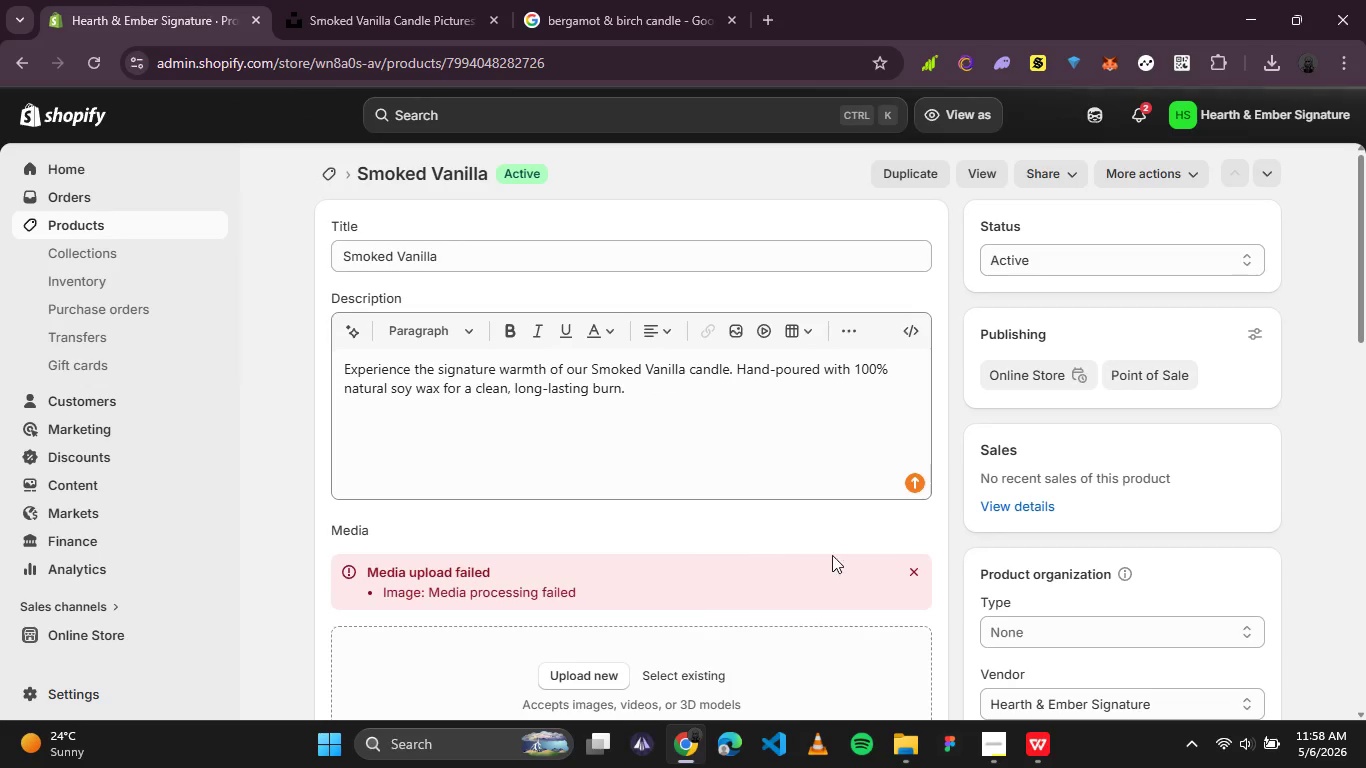 
left_click([922, 578])
 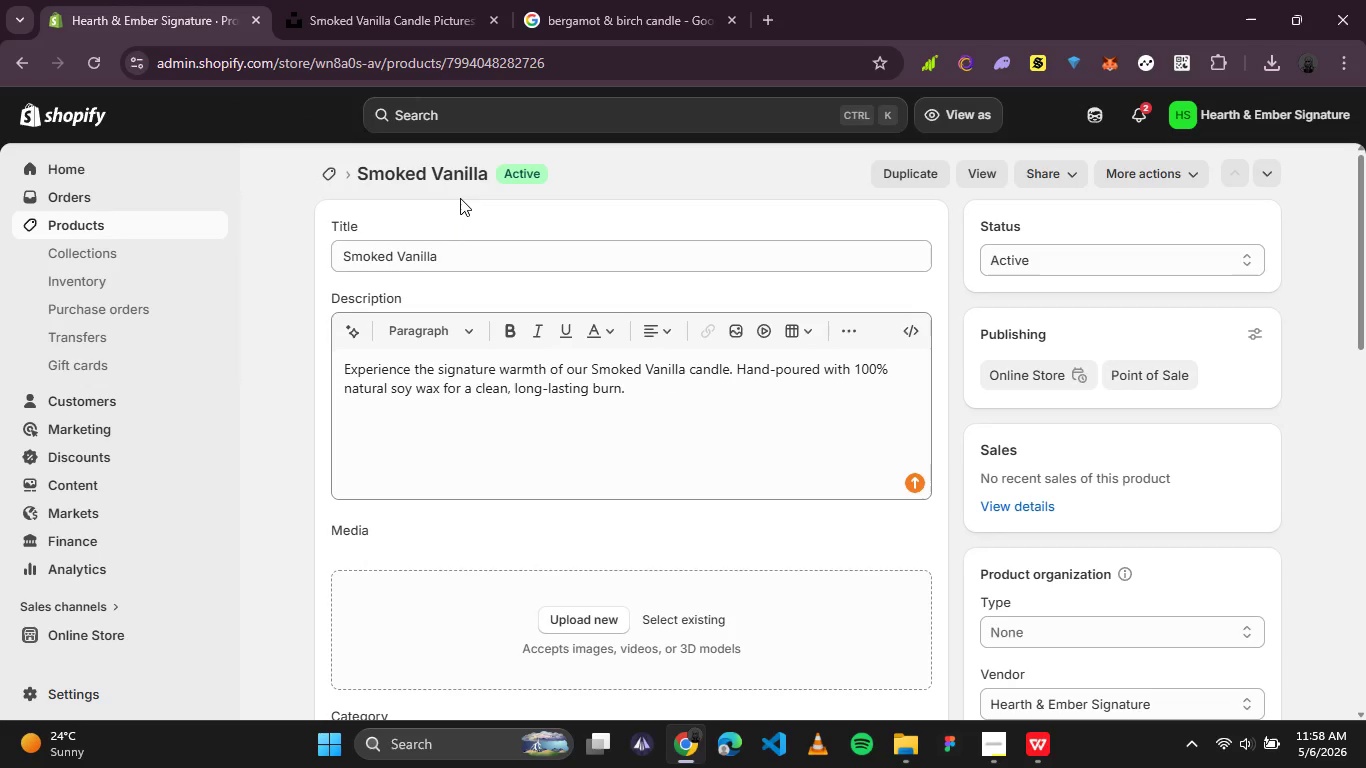 
scroll: coordinate [460, 198], scroll_direction: down, amount: 1.0
 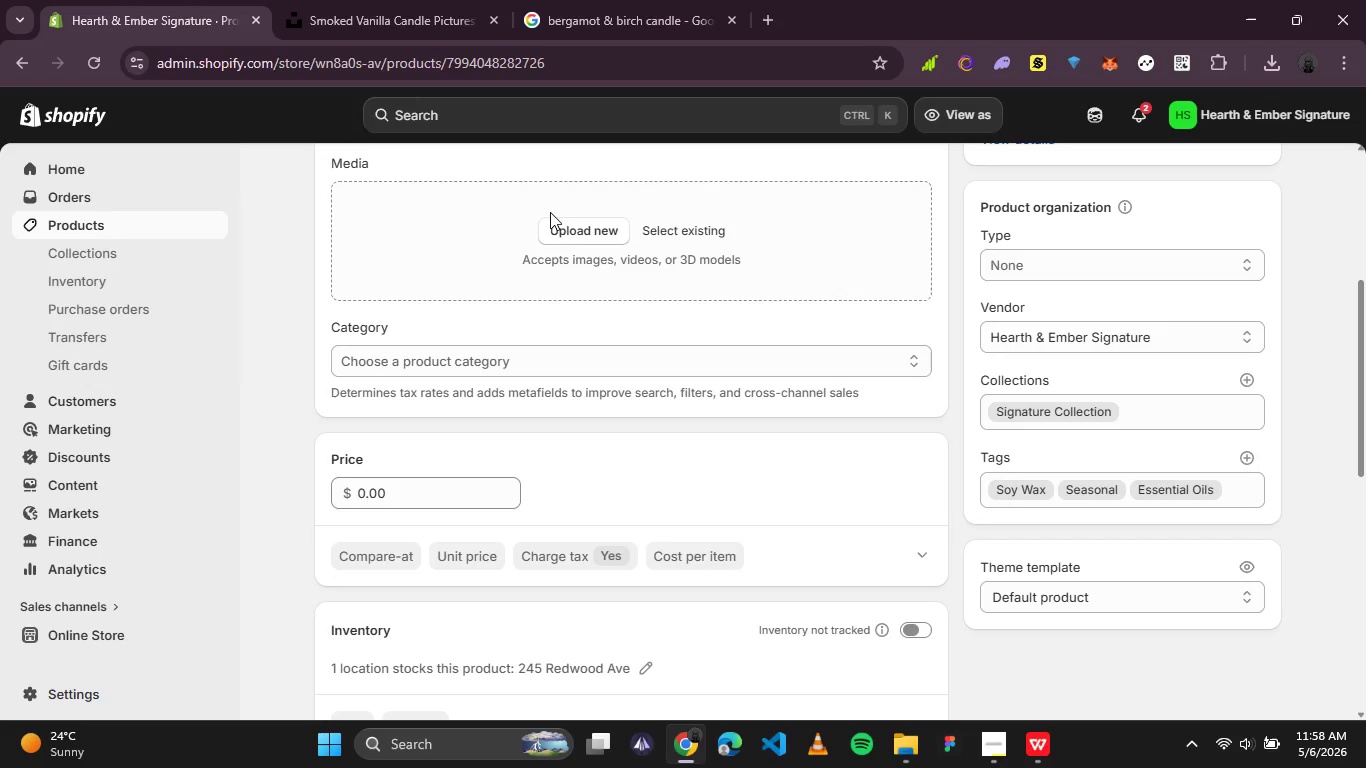 
left_click([554, 230])
 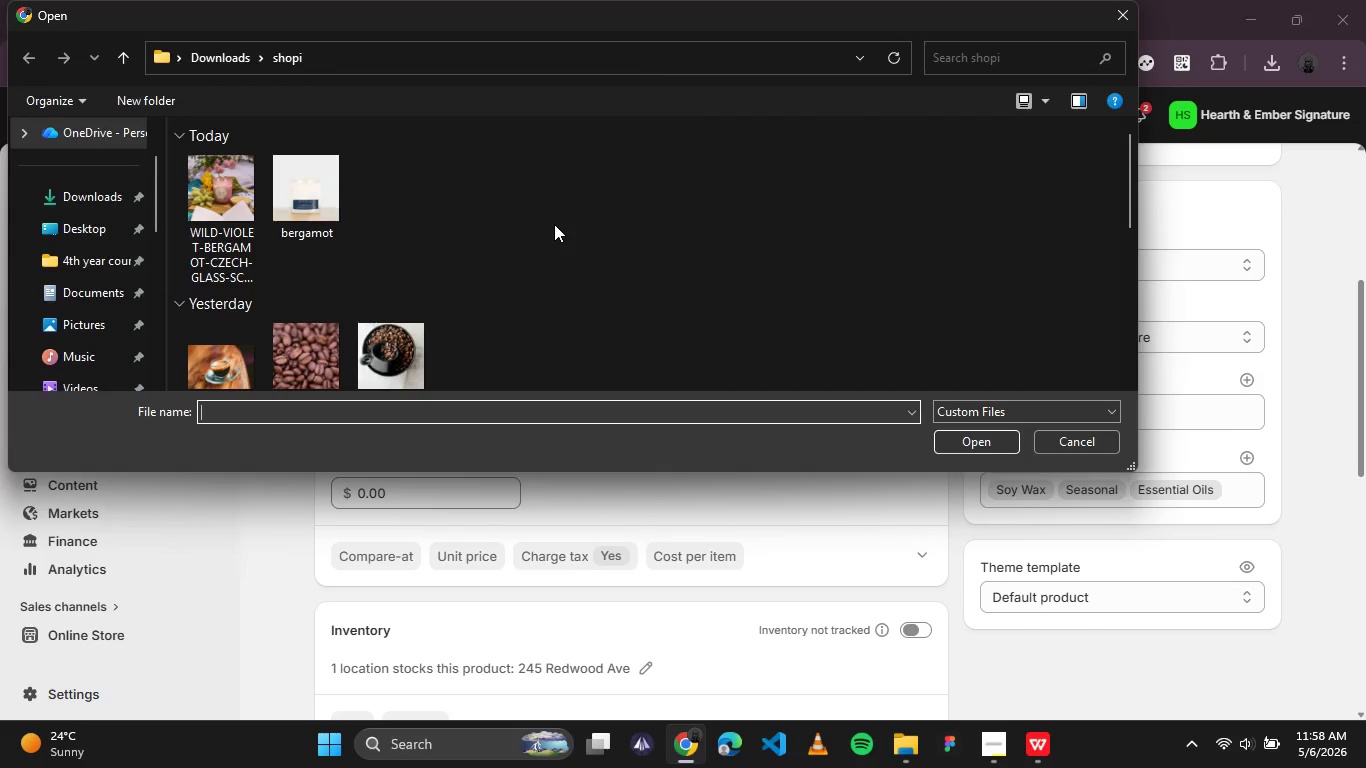 
wait(6.88)
 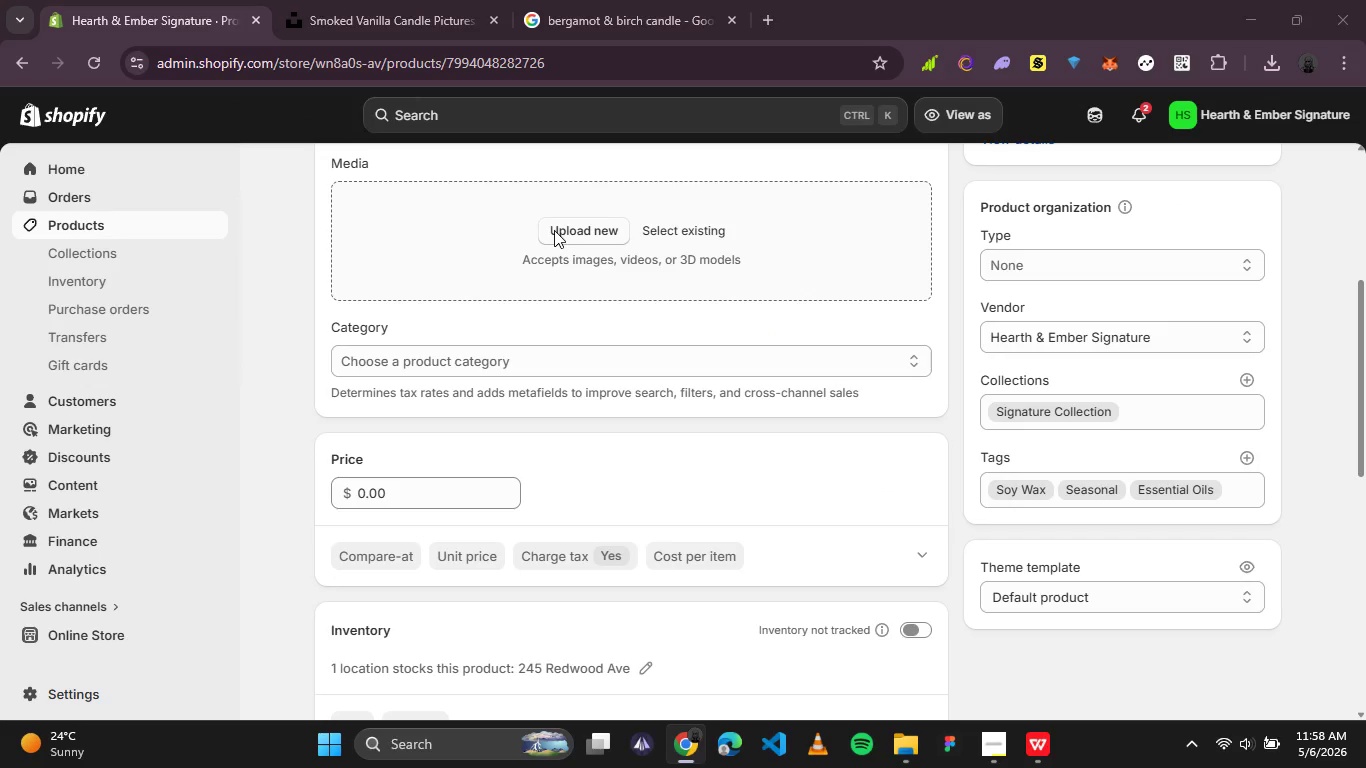 
left_click([210, 57])
 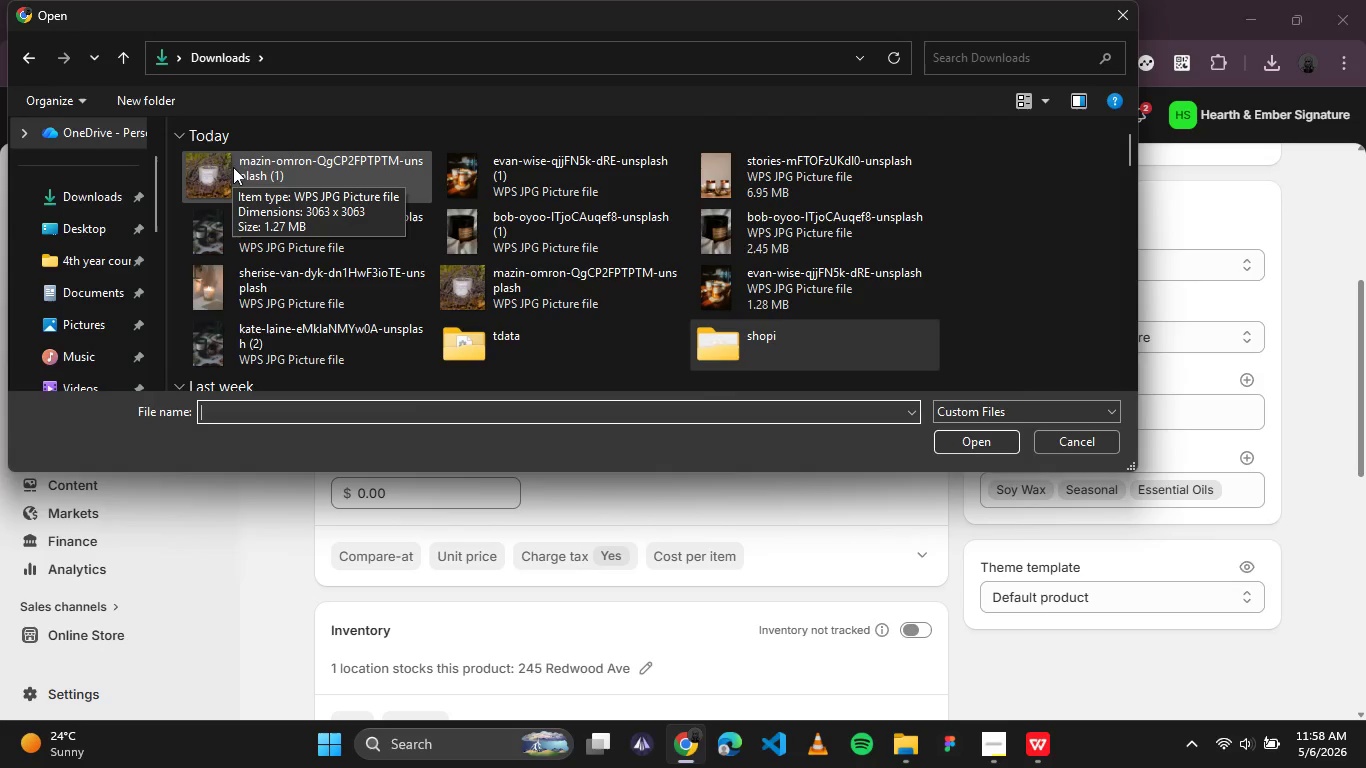 
mouse_move([577, 197])
 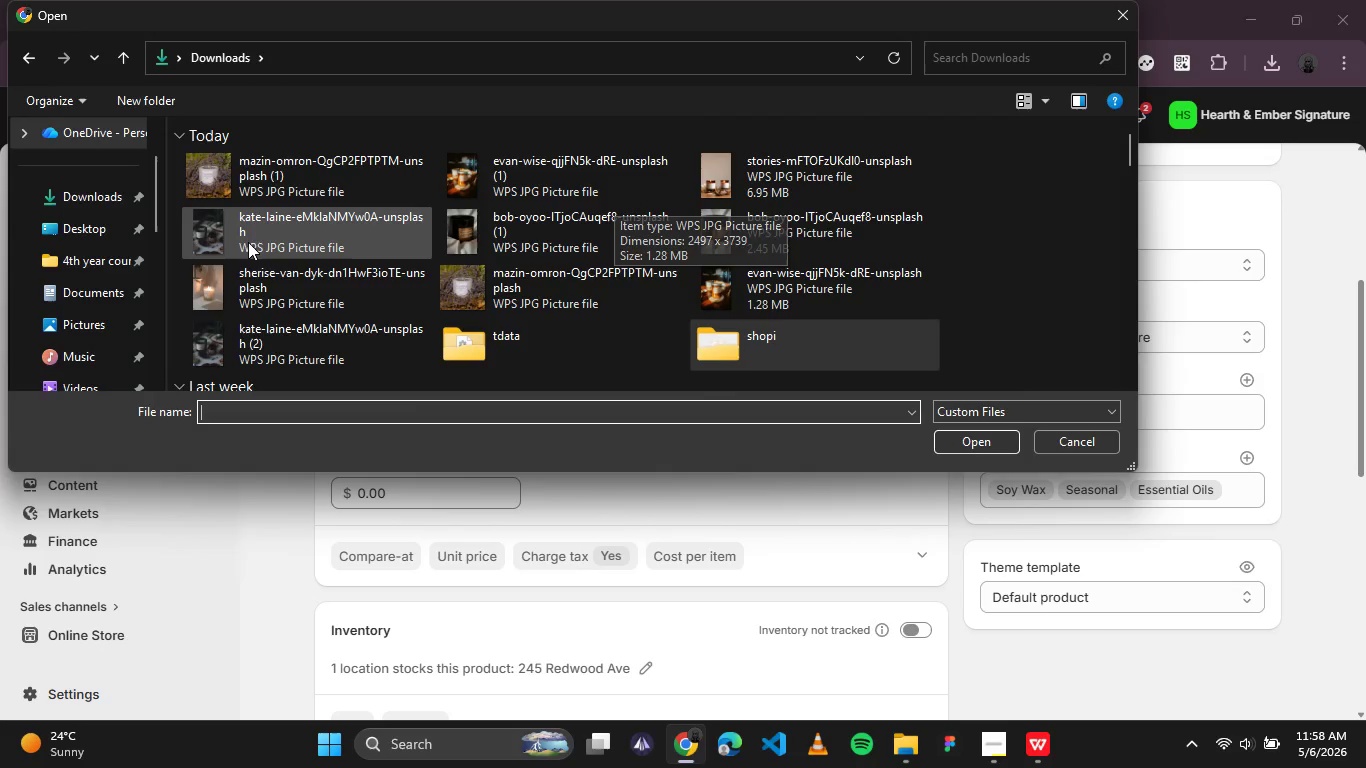 
mouse_move([257, 218])
 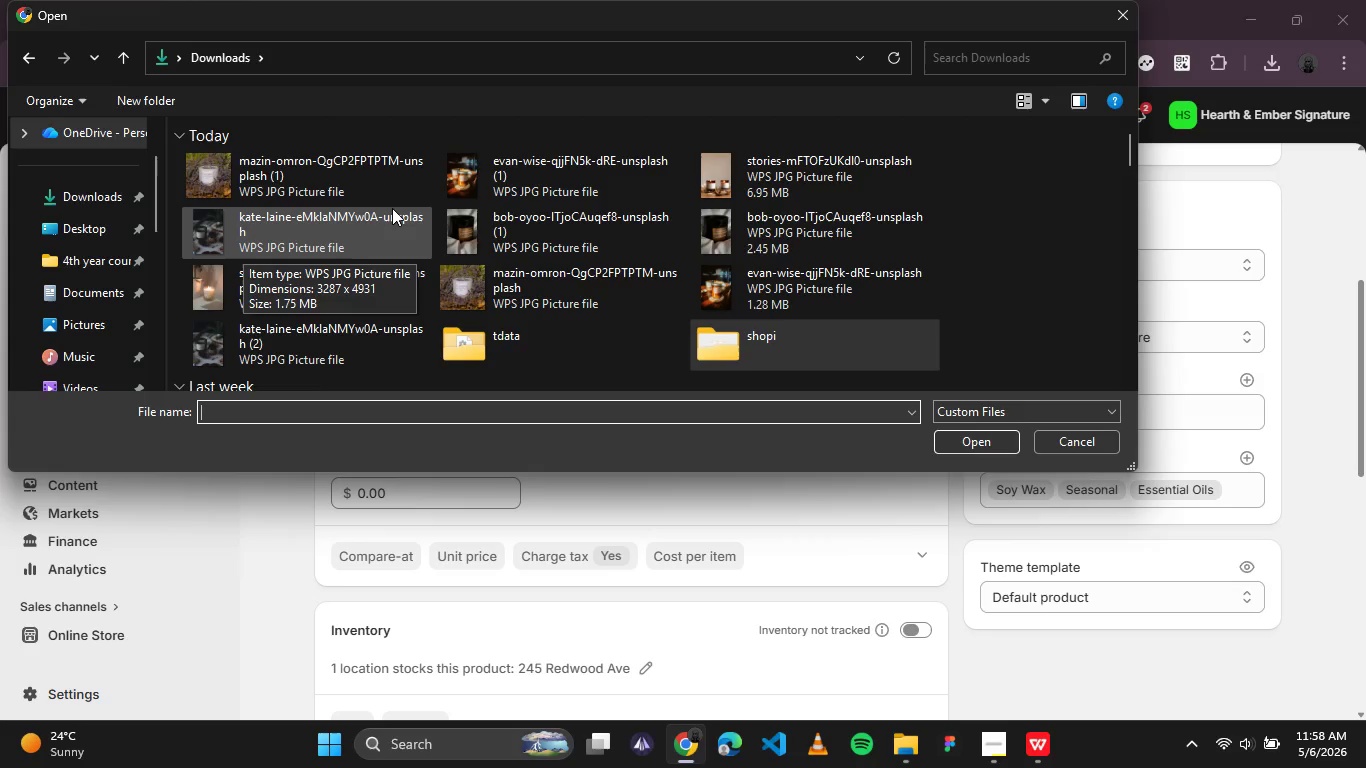 
mouse_move([582, 175])
 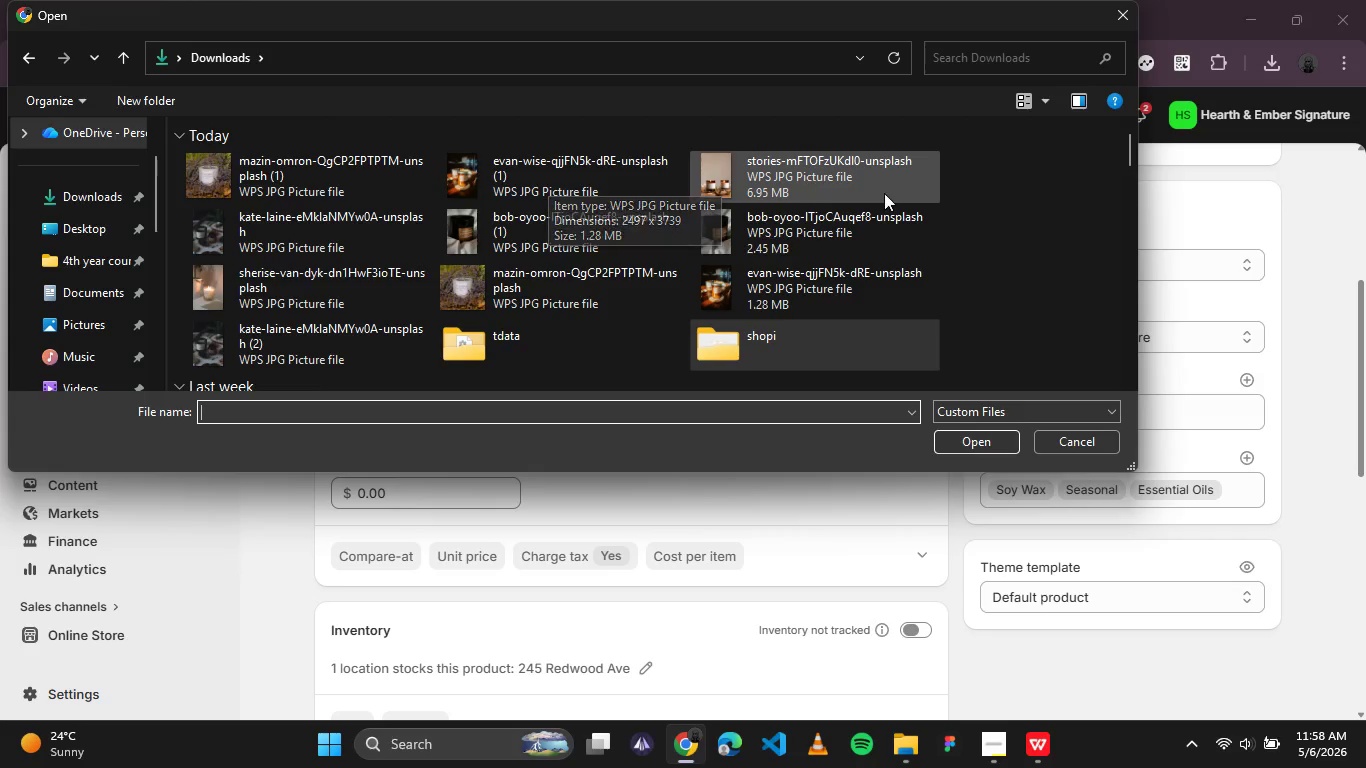 
mouse_move([856, 191])
 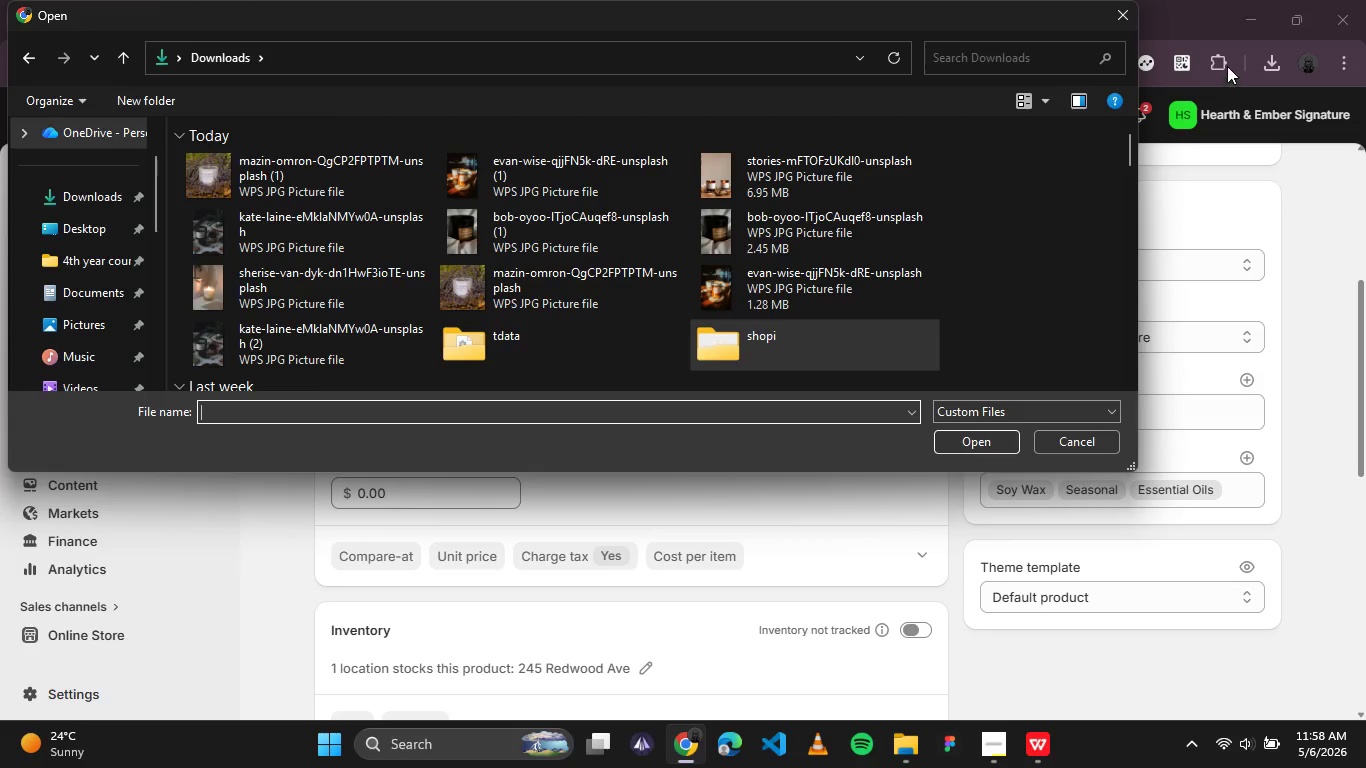 
left_click([1112, 14])
 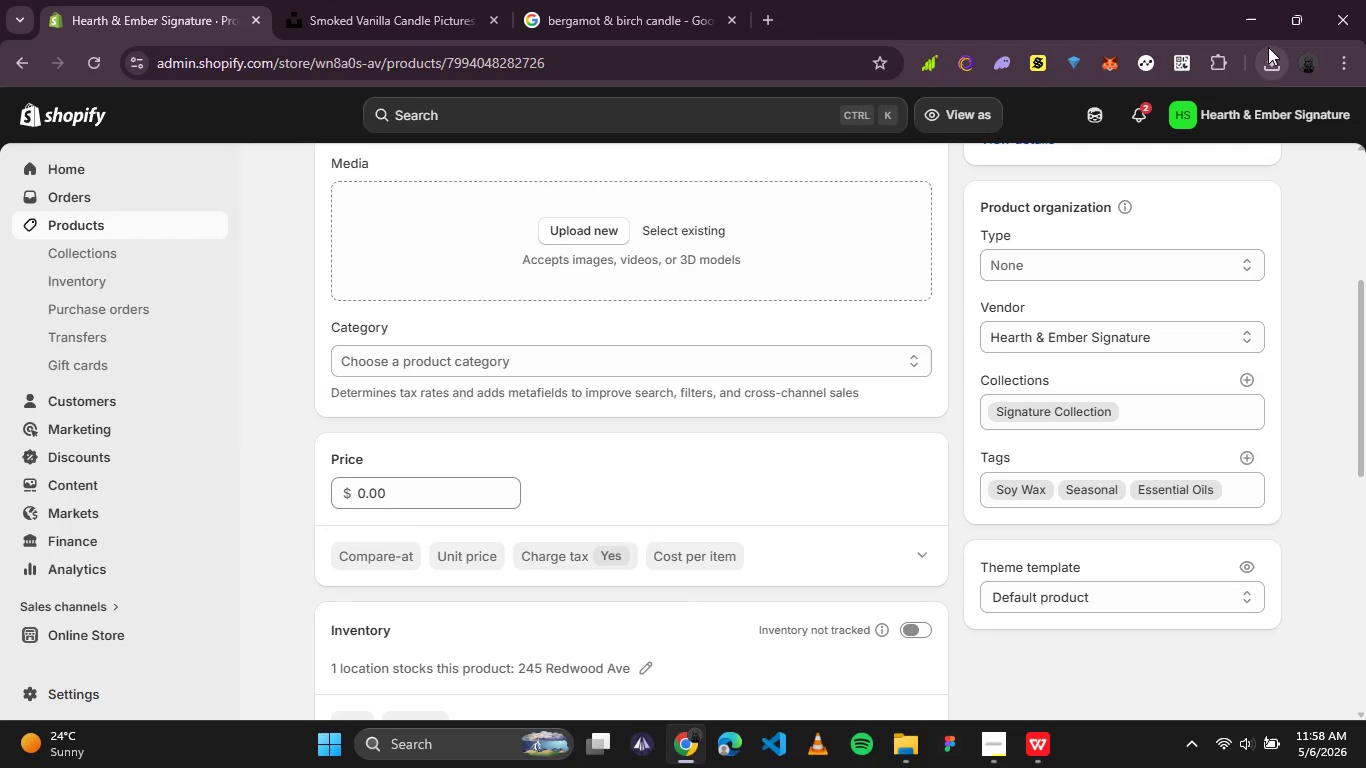 
left_click([1270, 66])
 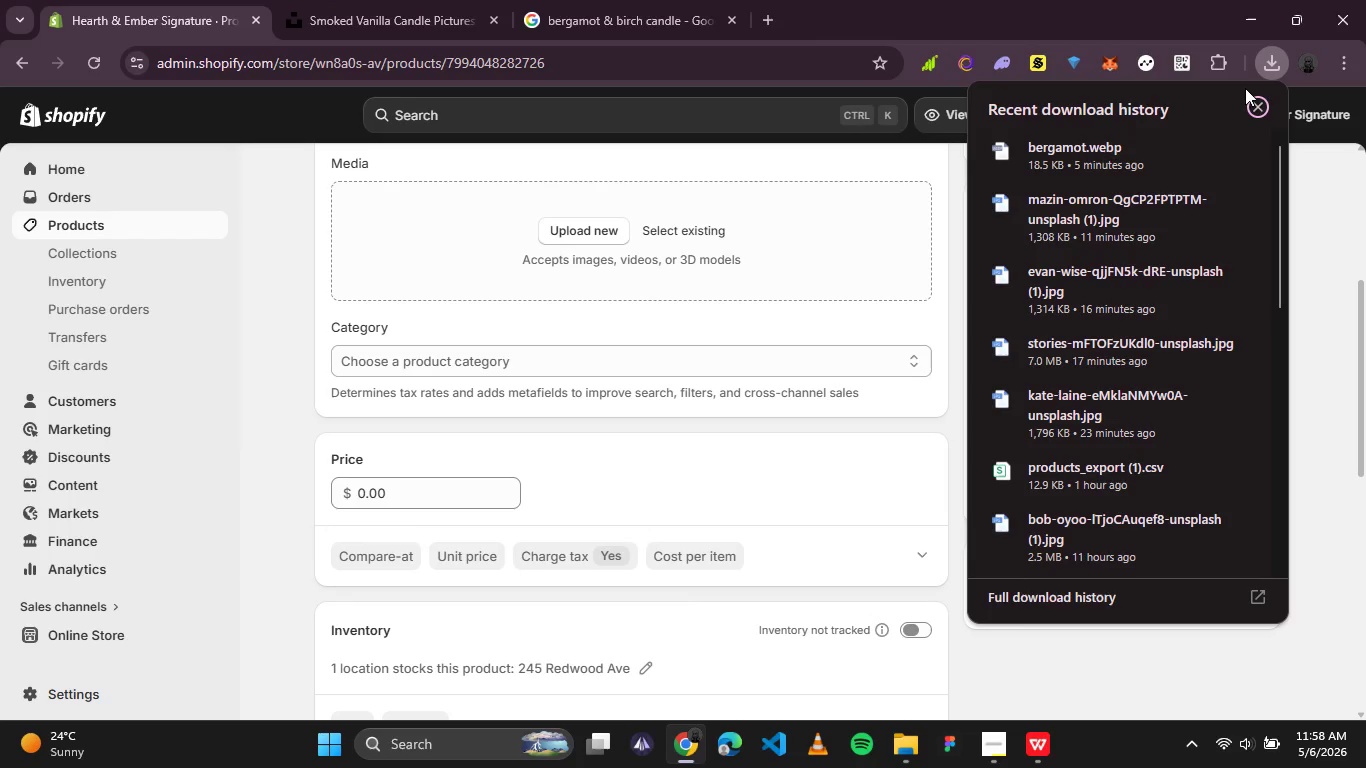 
scroll: coordinate [1169, 141], scroll_direction: up, amount: 3.0
 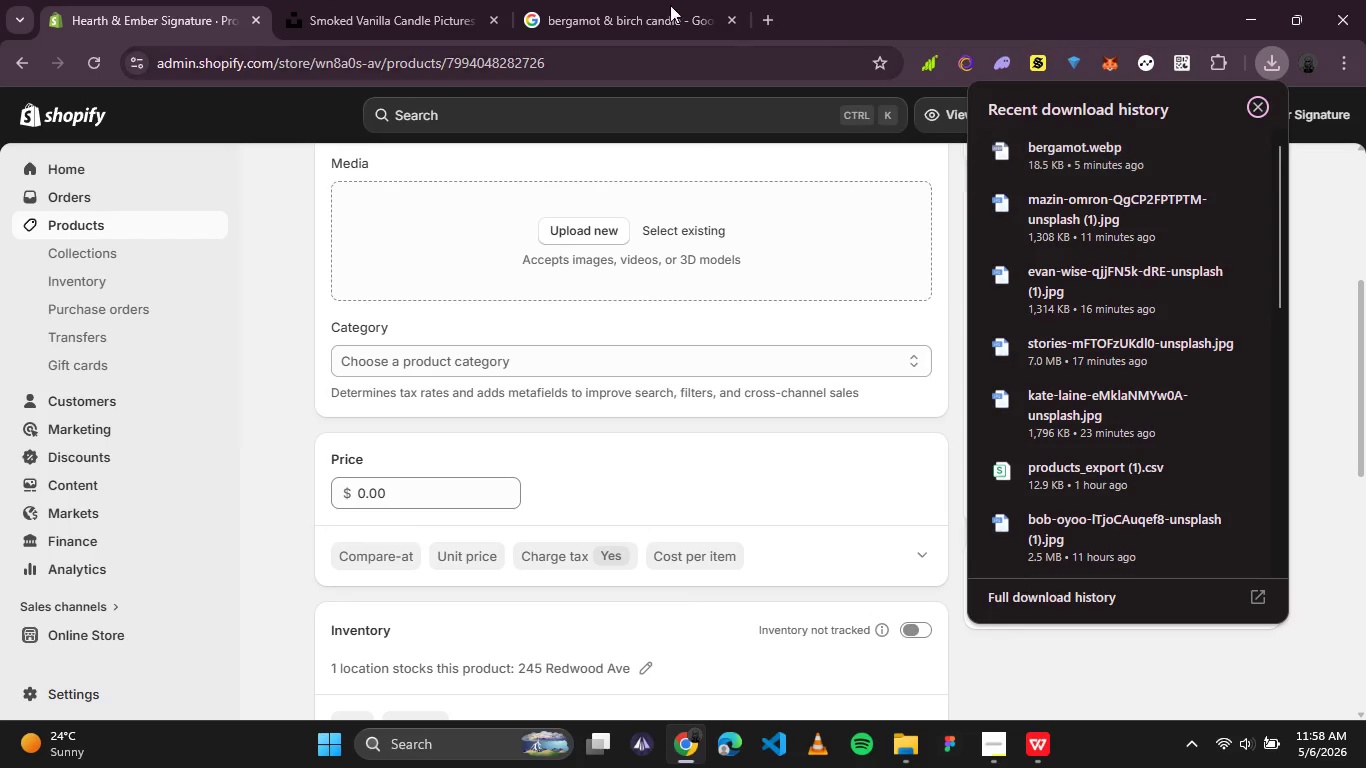 
left_click([650, 0])
 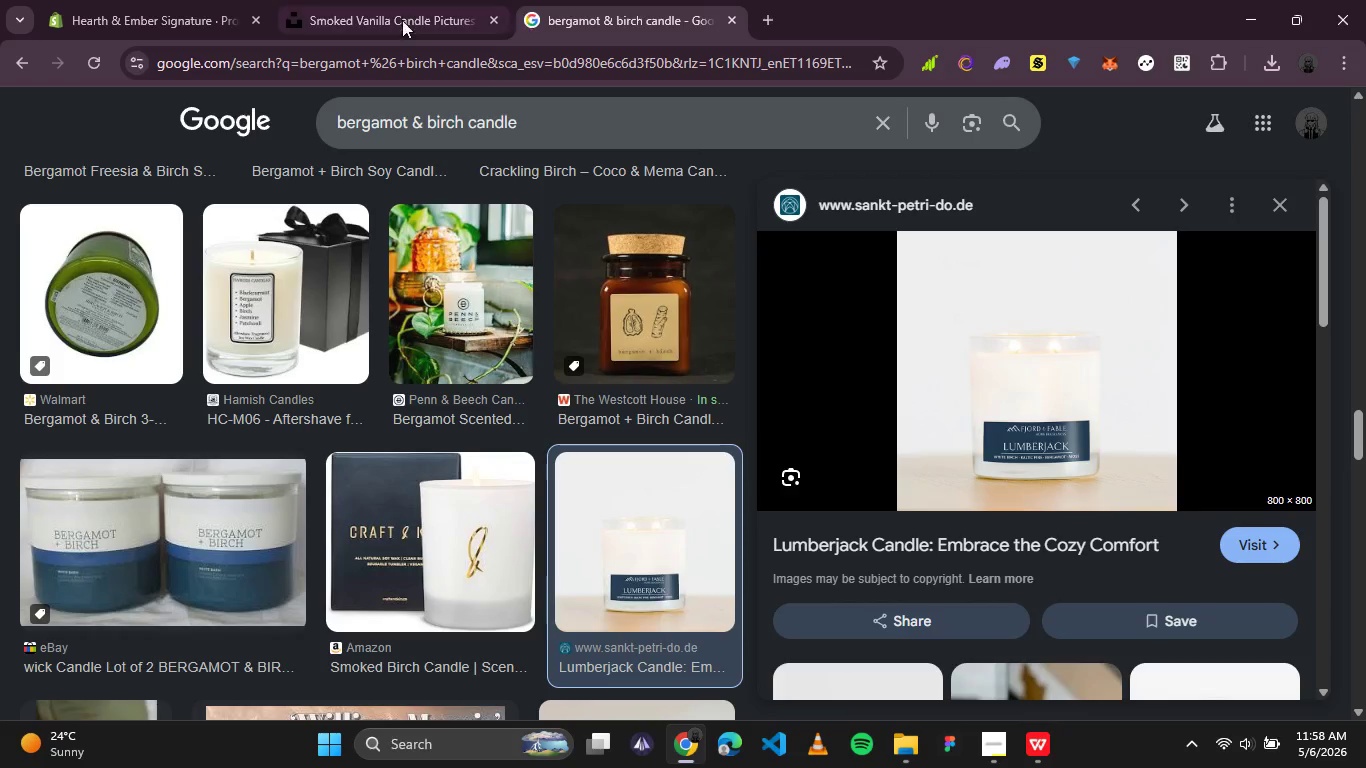 
left_click([400, 17])
 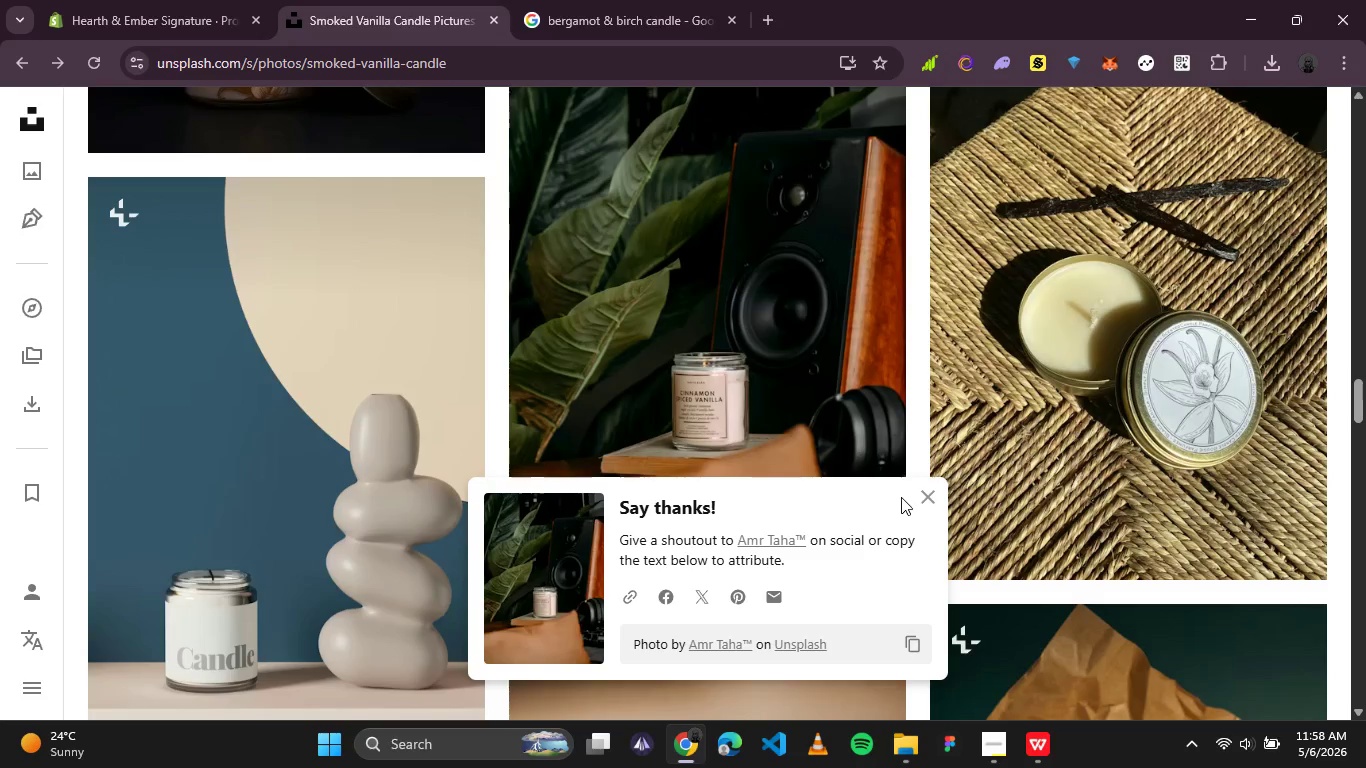 
left_click([920, 496])
 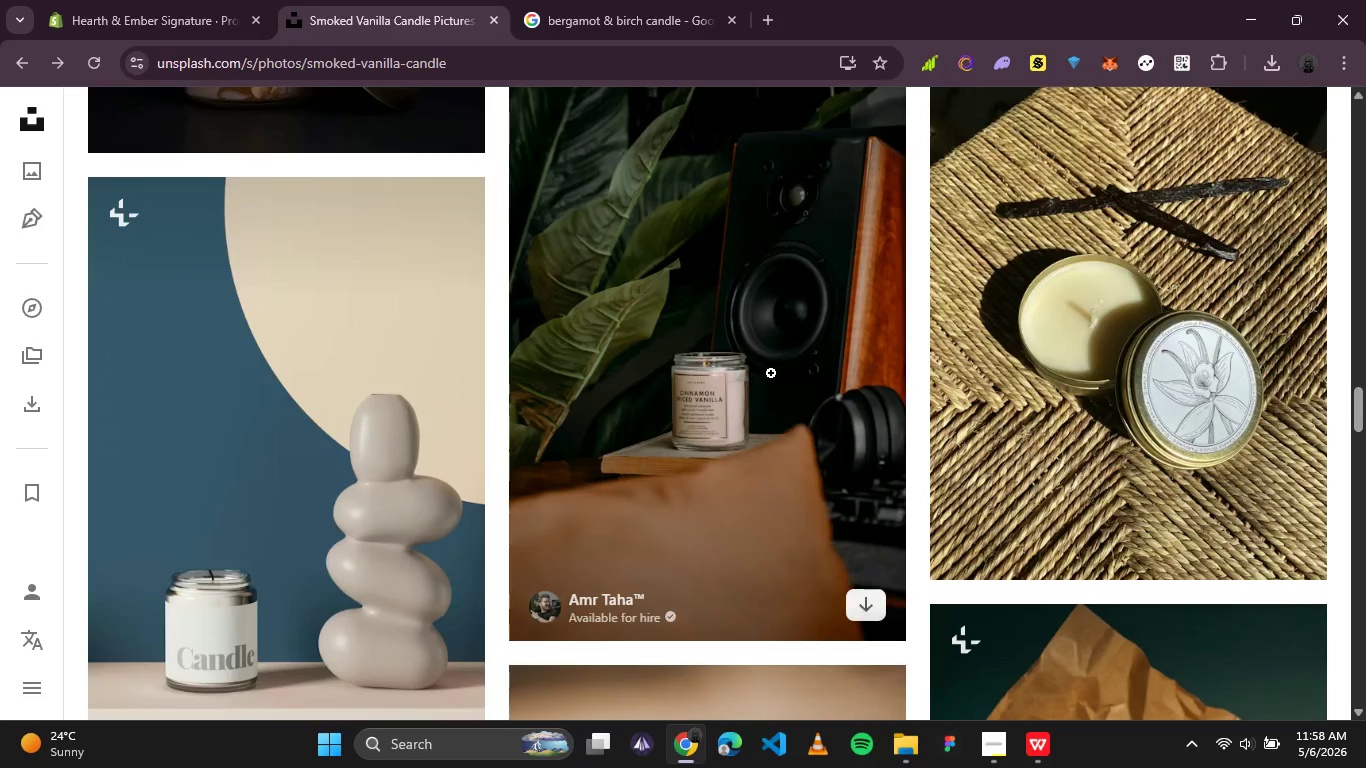 
scroll: coordinate [764, 357], scroll_direction: up, amount: 2.0
 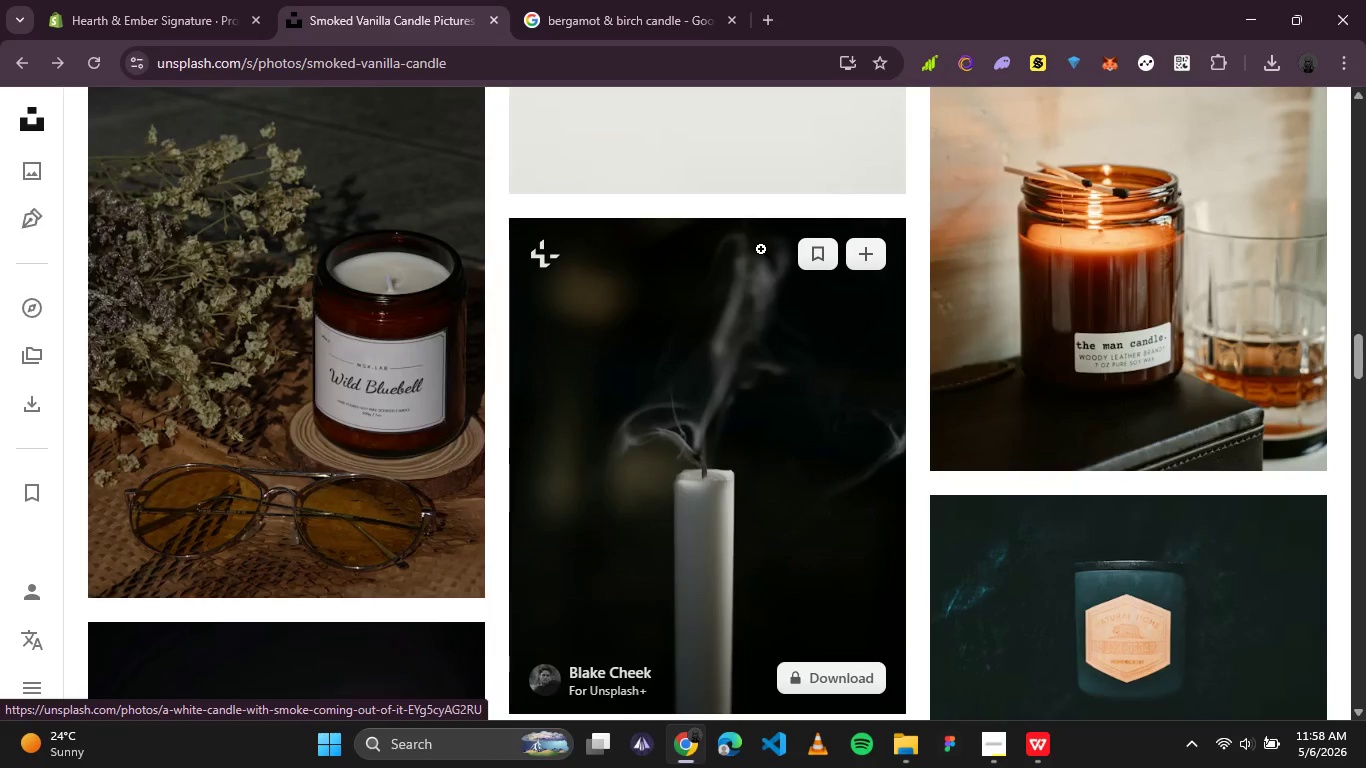 
scroll: coordinate [762, 245], scroll_direction: down, amount: 2.0
 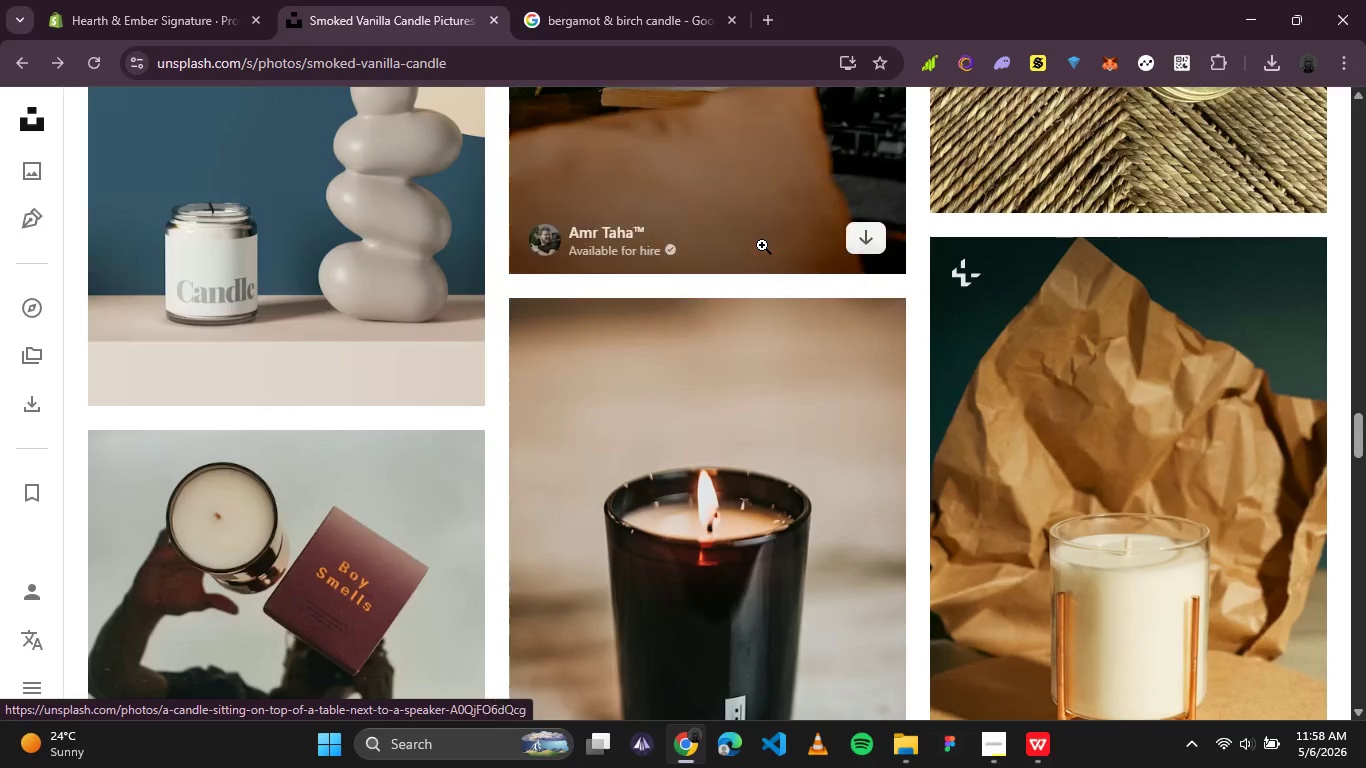 
scroll: coordinate [762, 245], scroll_direction: none, amount: 0.0
 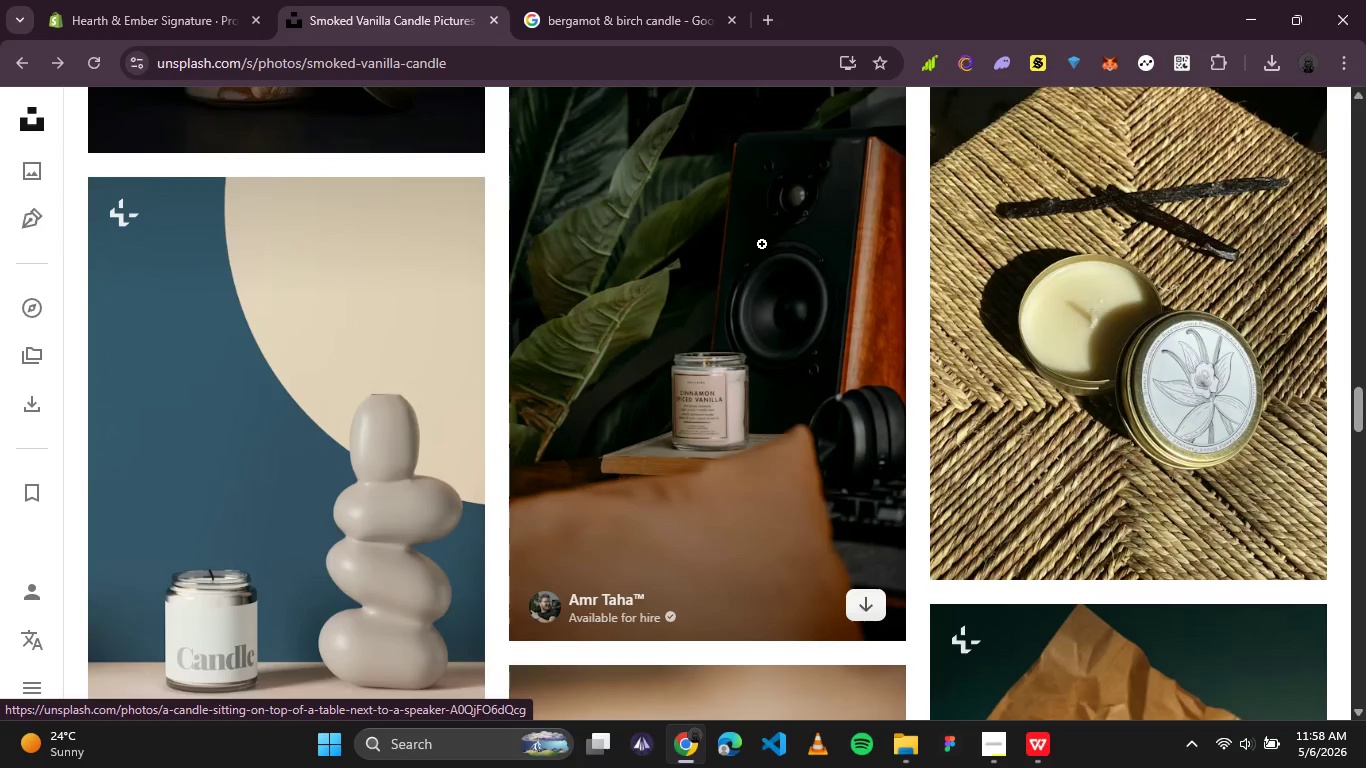 
scroll: coordinate [762, 244], scroll_direction: up, amount: 2.0
 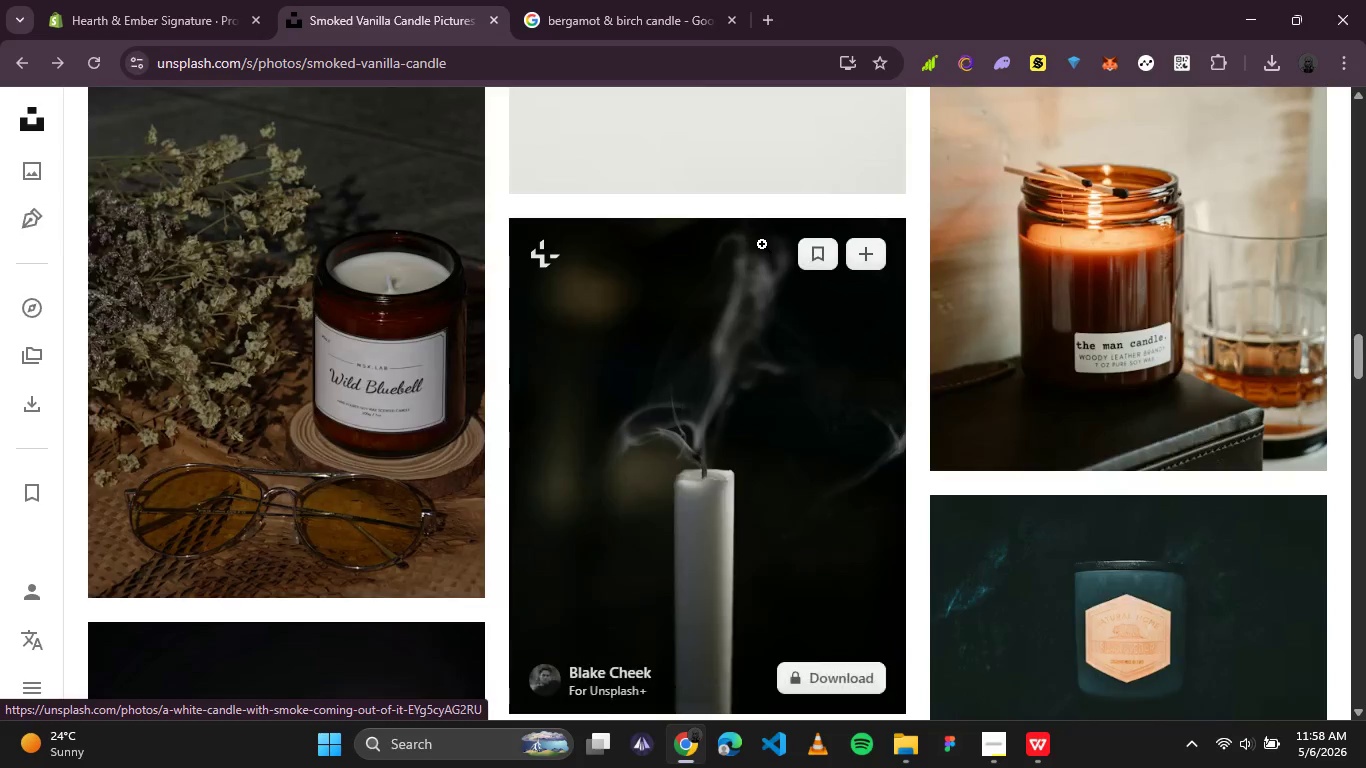 
scroll: coordinate [762, 244], scroll_direction: none, amount: 0.0
 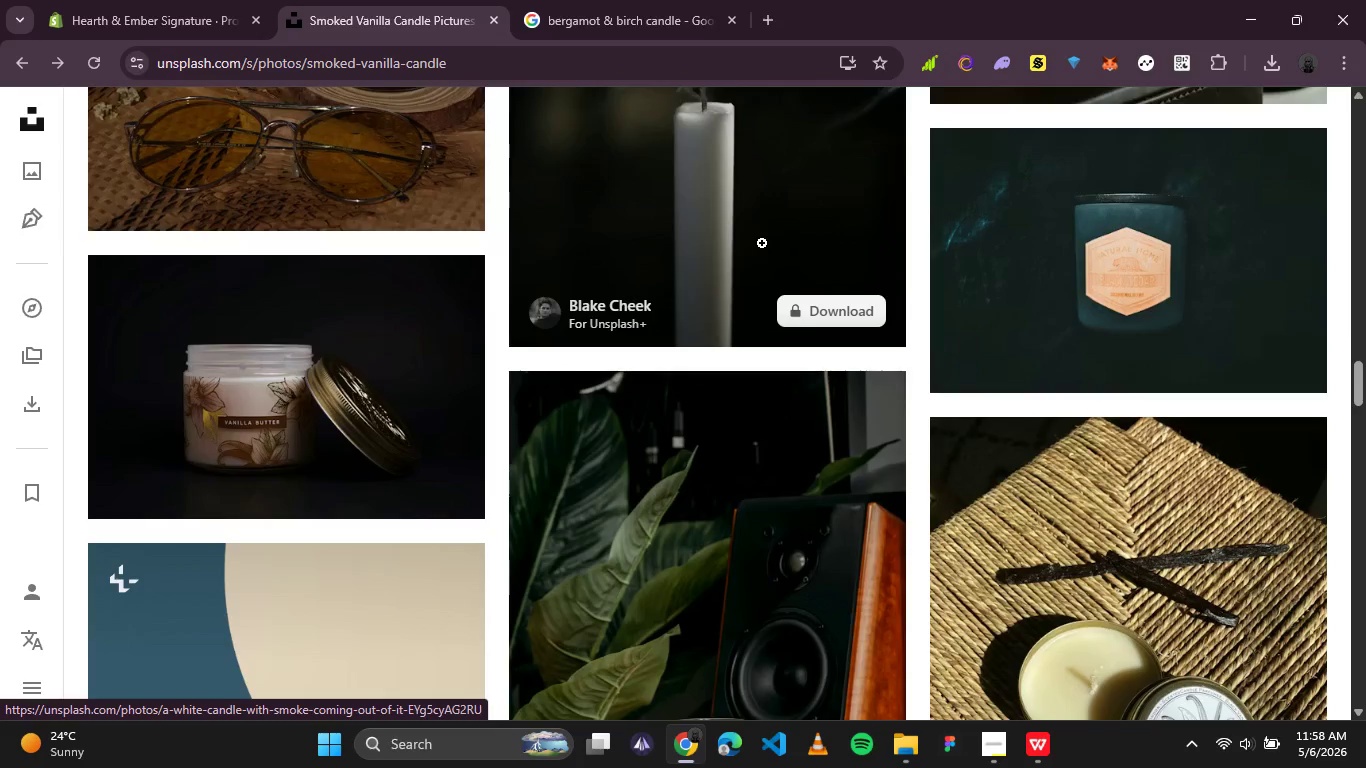 
scroll: coordinate [763, 240], scroll_direction: down, amount: 4.0
 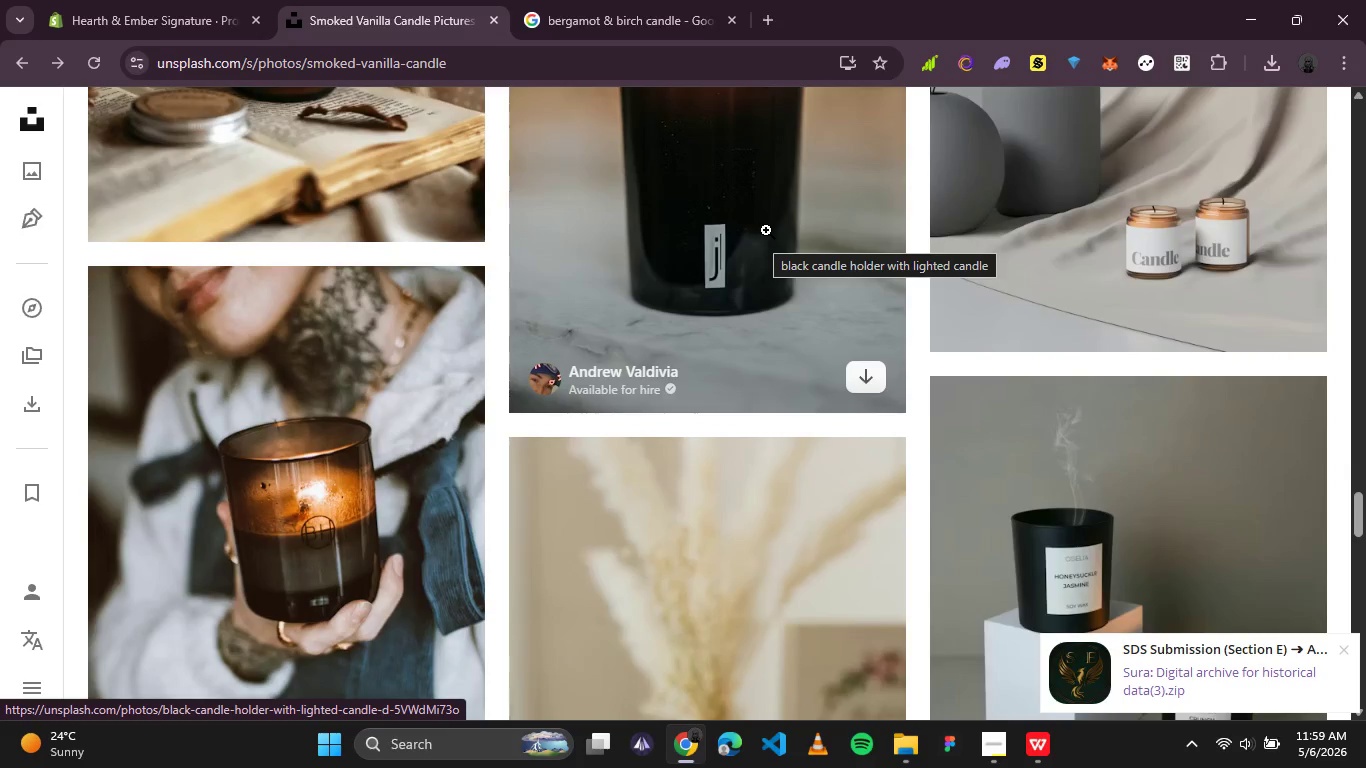 
left_click([1344, 647])
 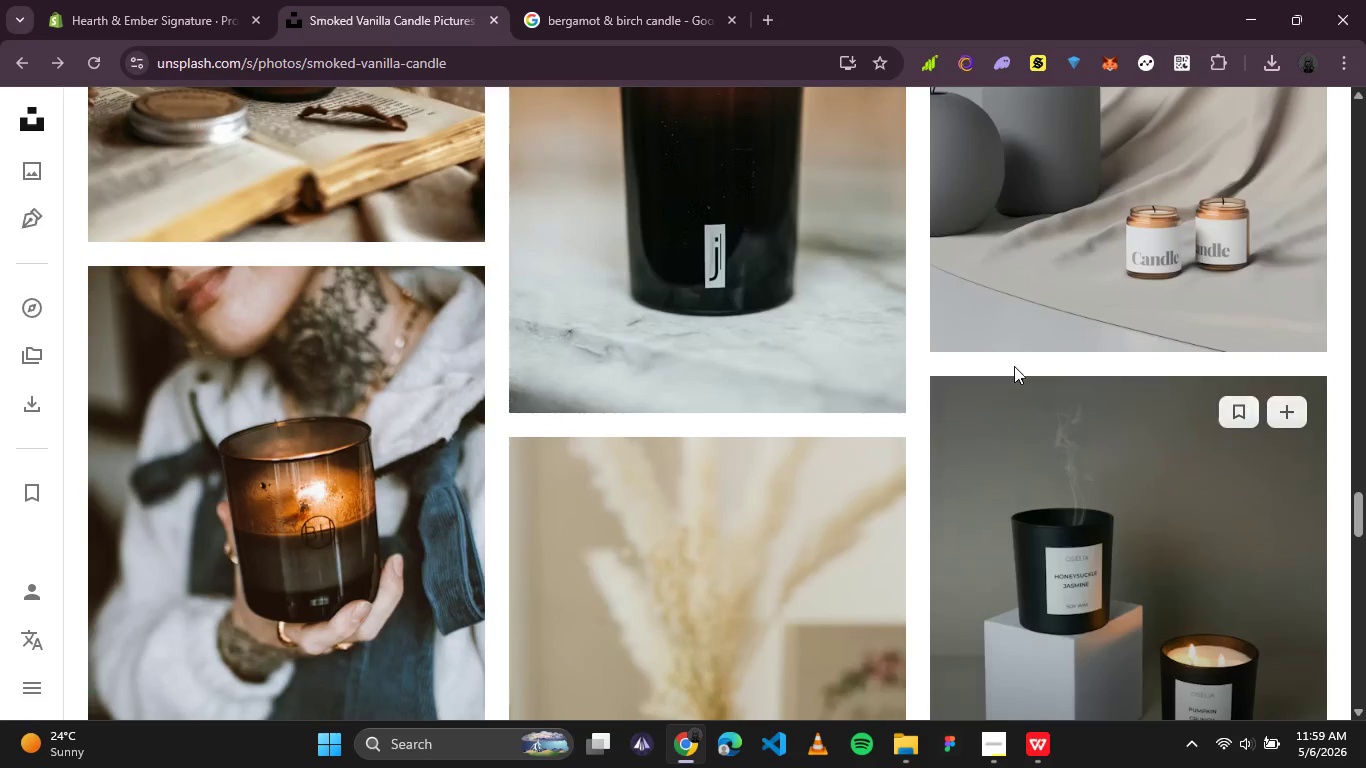 
scroll: coordinate [738, 300], scroll_direction: down, amount: 6.0
 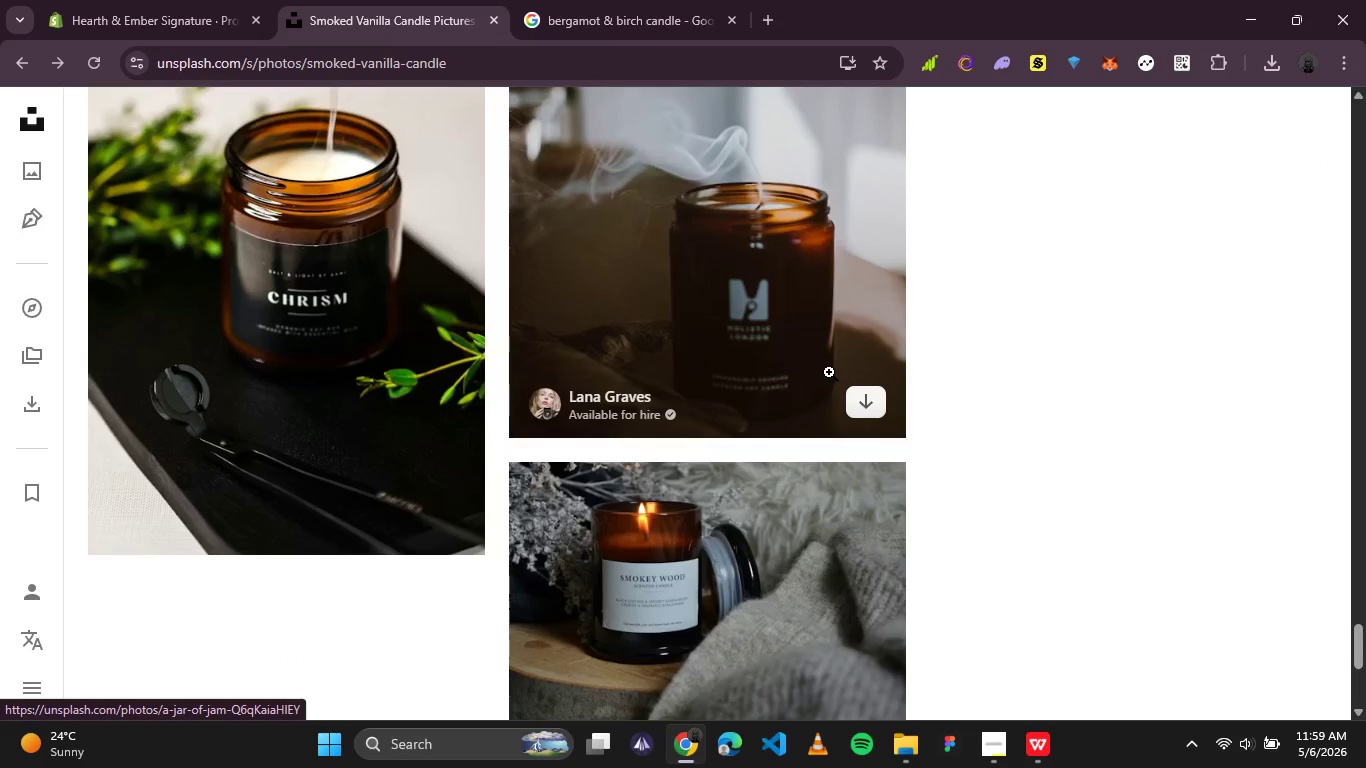 
left_click([855, 401])
 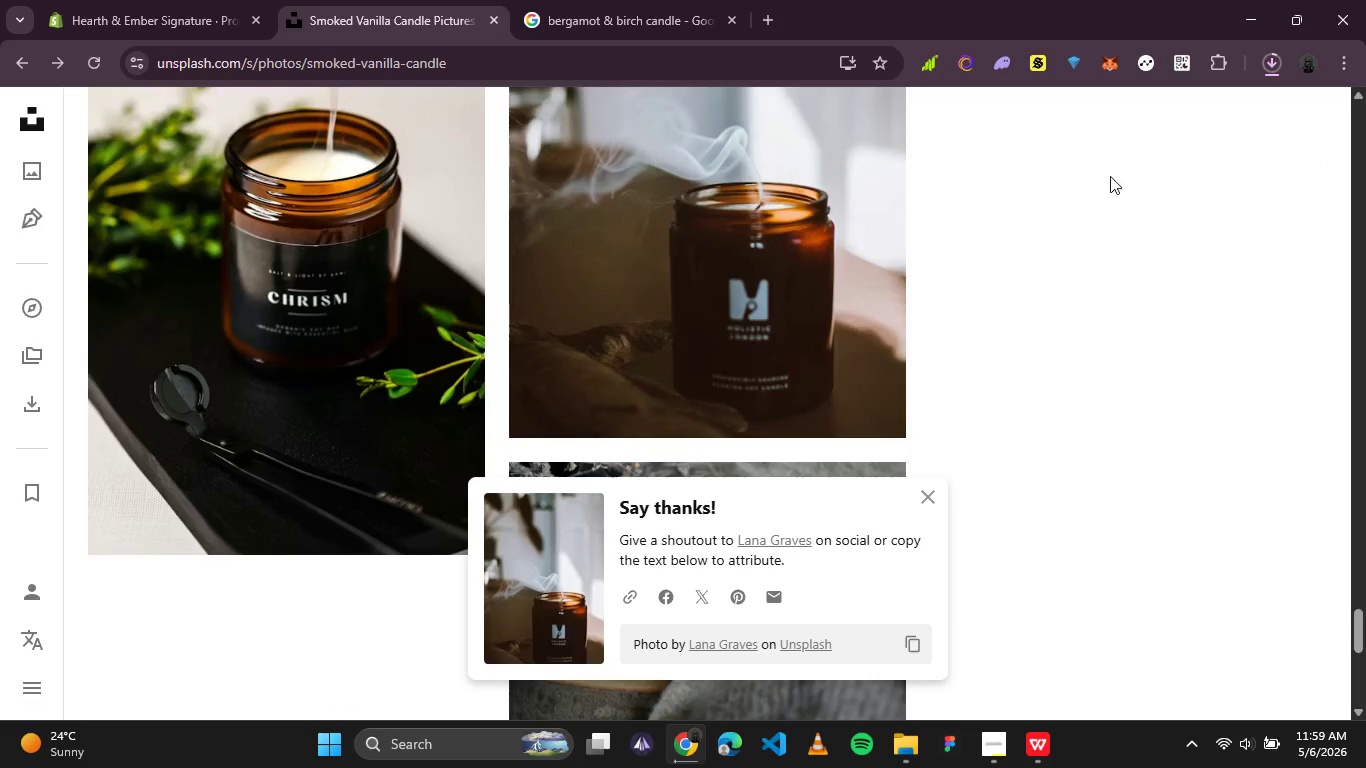 
left_click([1277, 65])
 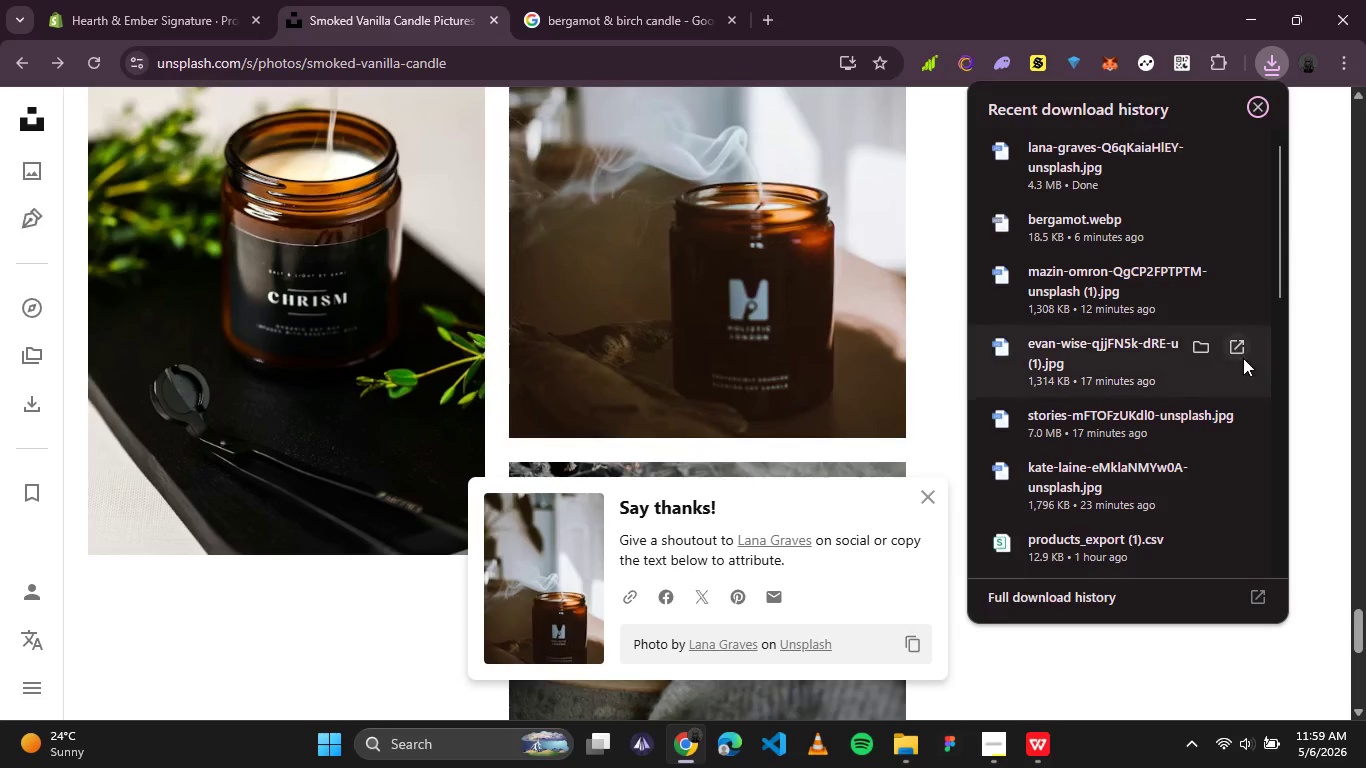 
wait(17.53)
 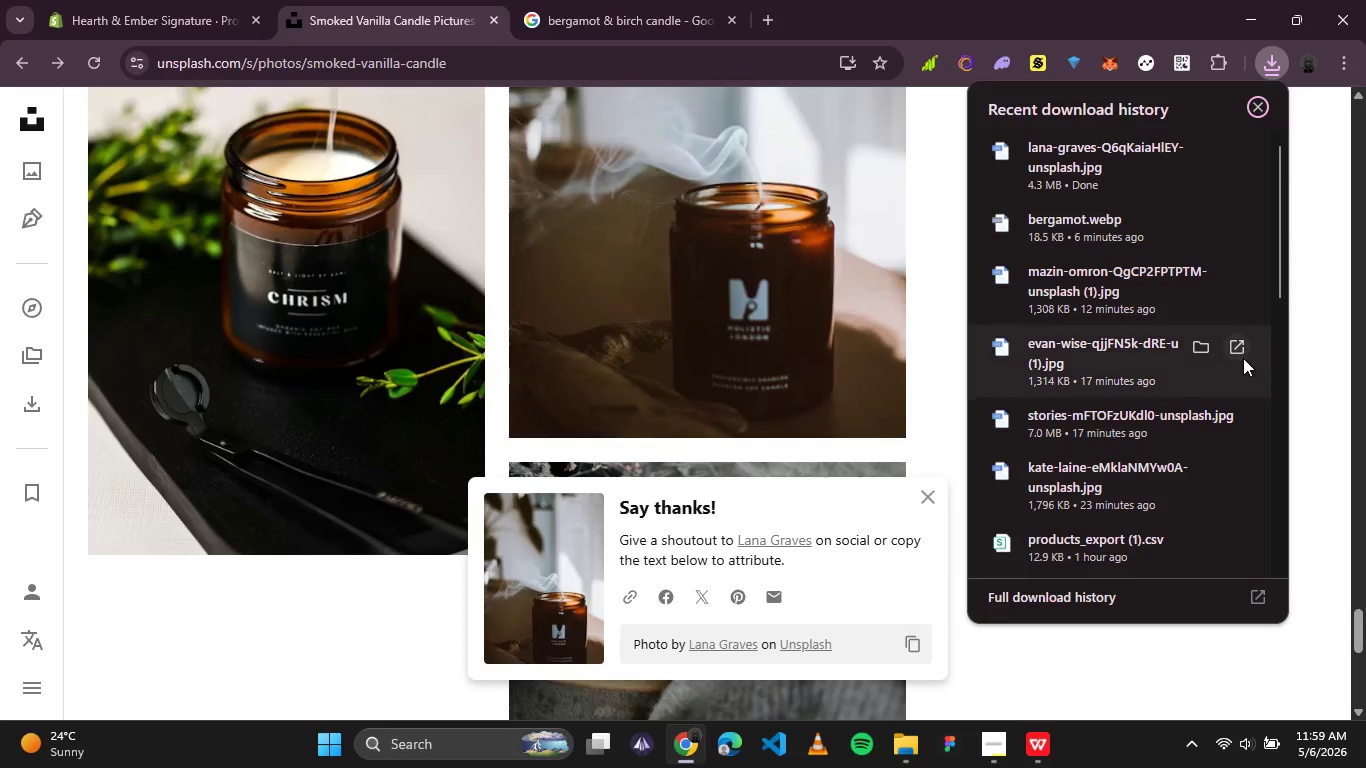 
left_click([197, 0])
 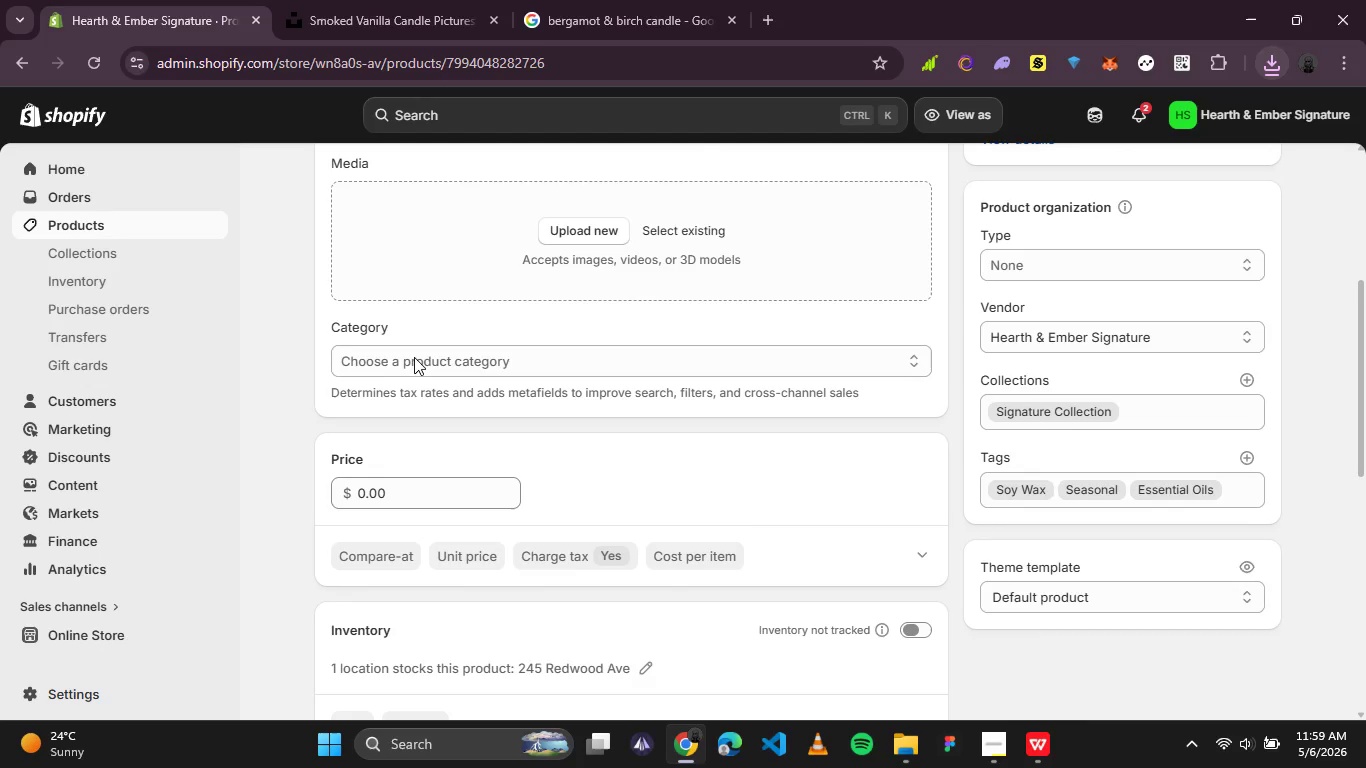 
scroll: coordinate [418, 353], scroll_direction: up, amount: 3.0
 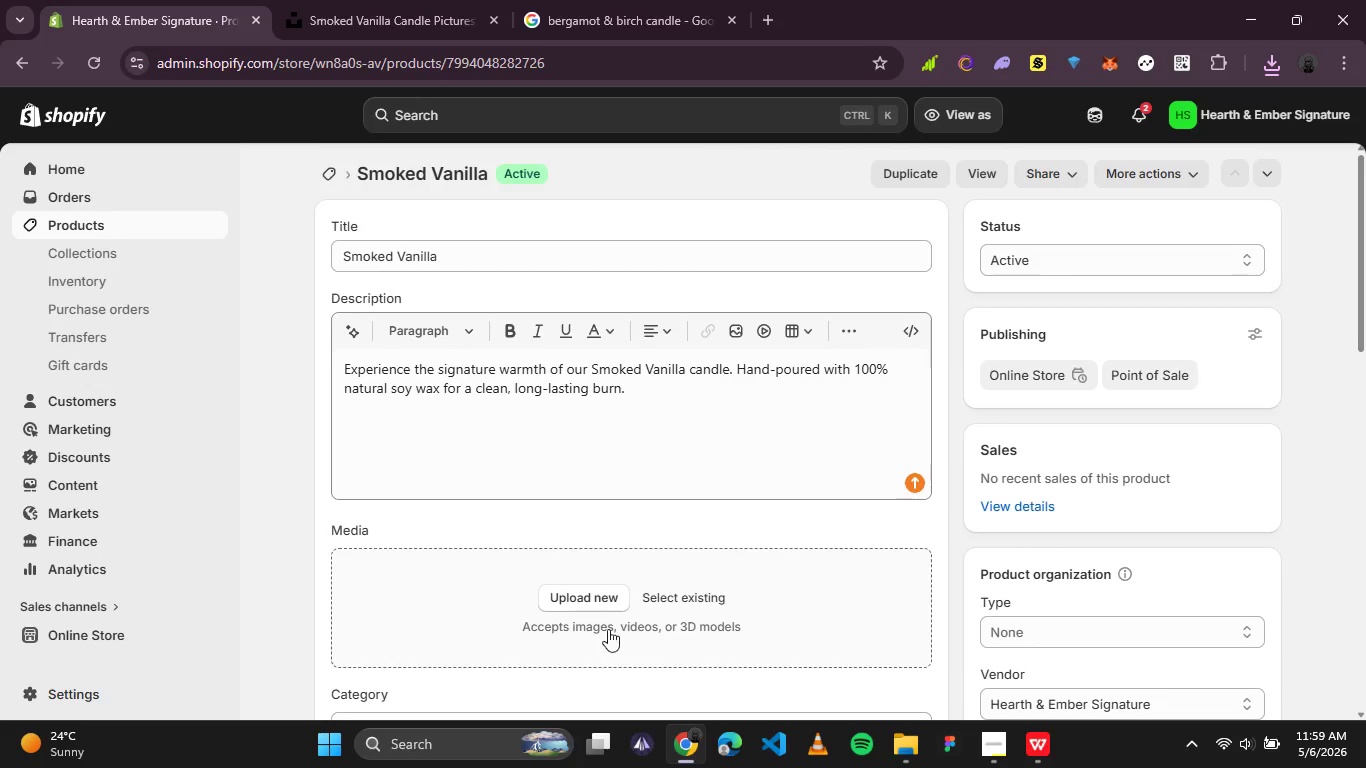 
left_click([601, 608])
 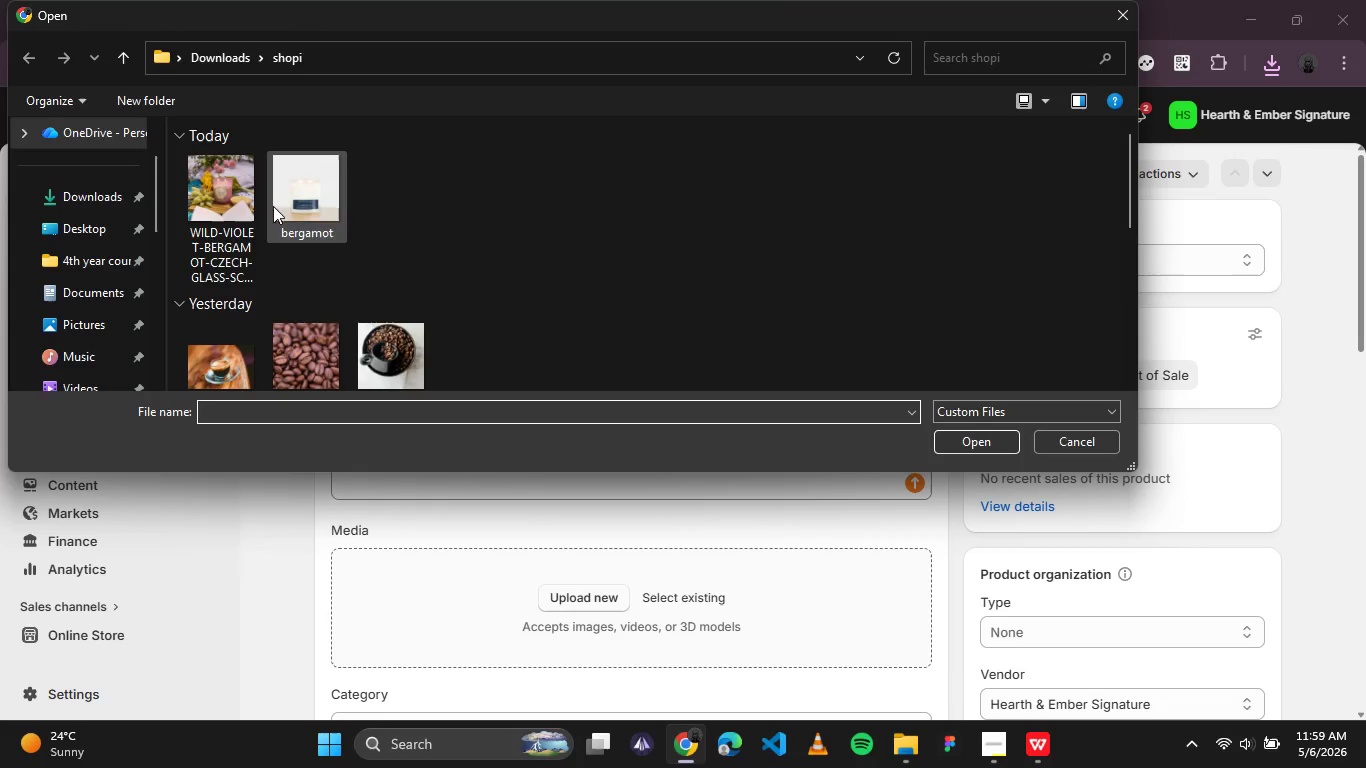 
left_click([217, 53])
 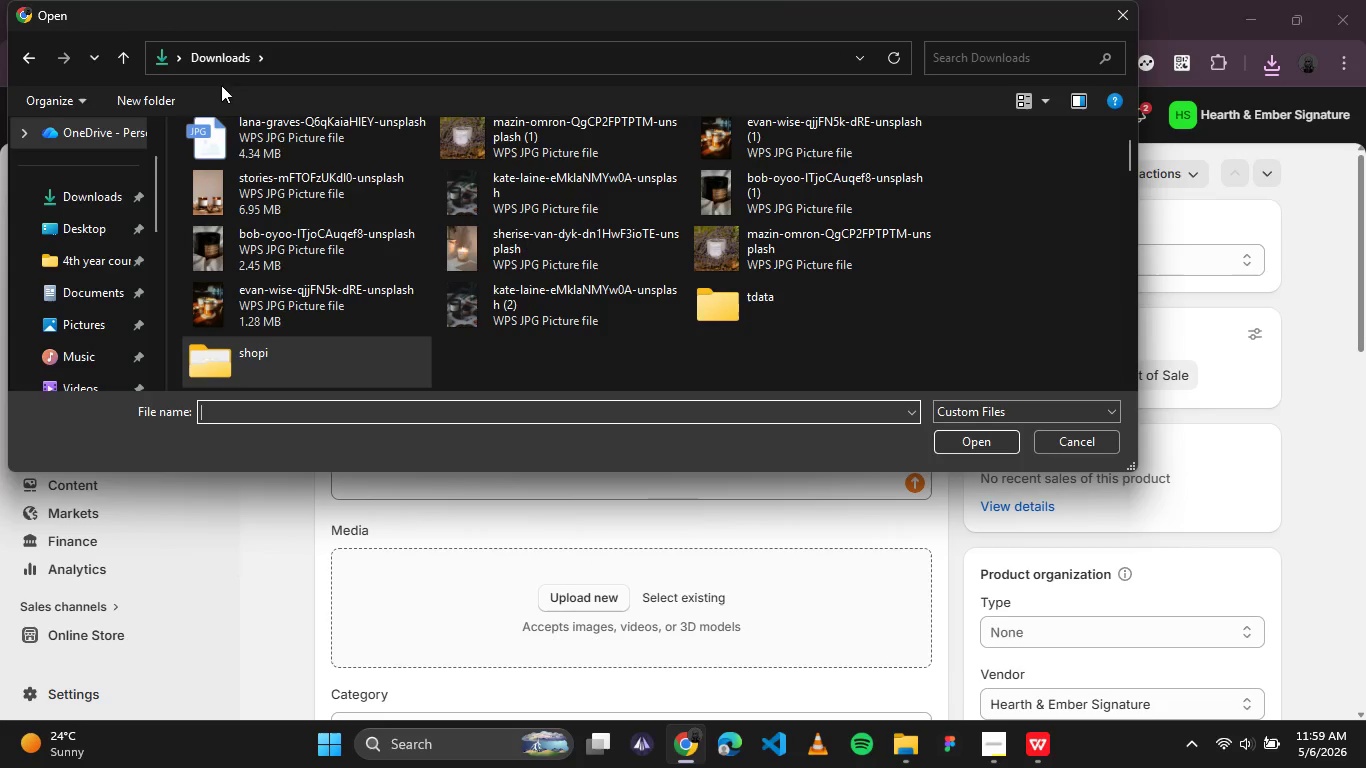 
scroll: coordinate [259, 161], scroll_direction: up, amount: 3.0
 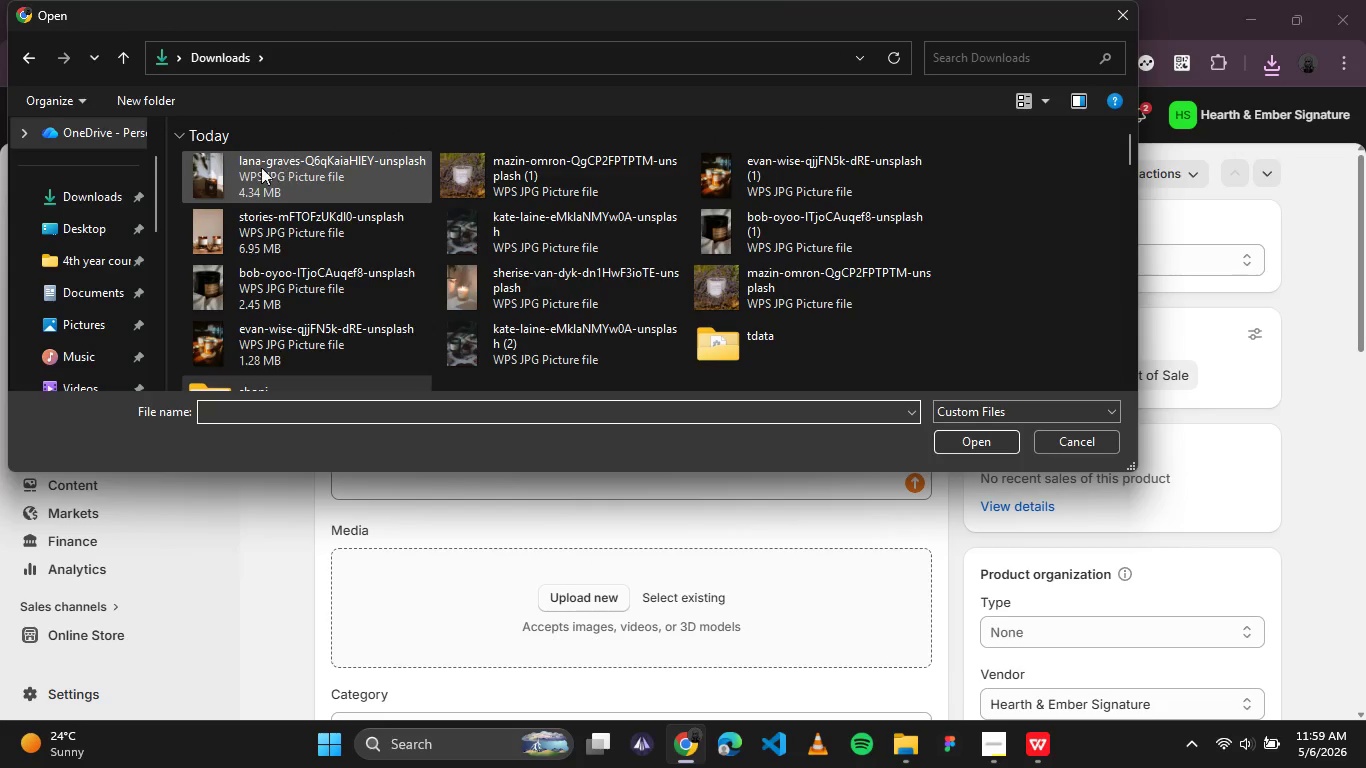 
double_click([251, 169])
 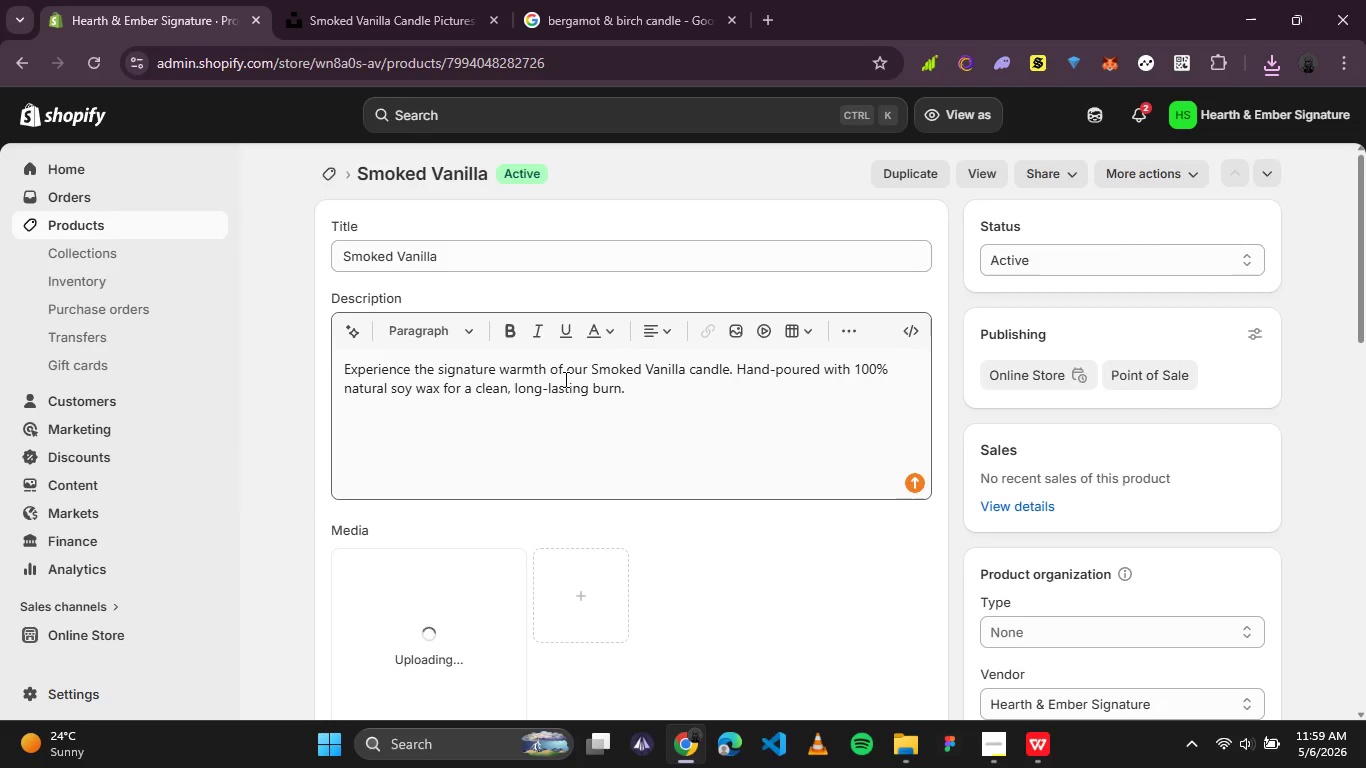 
scroll: coordinate [564, 379], scroll_direction: none, amount: 0.0
 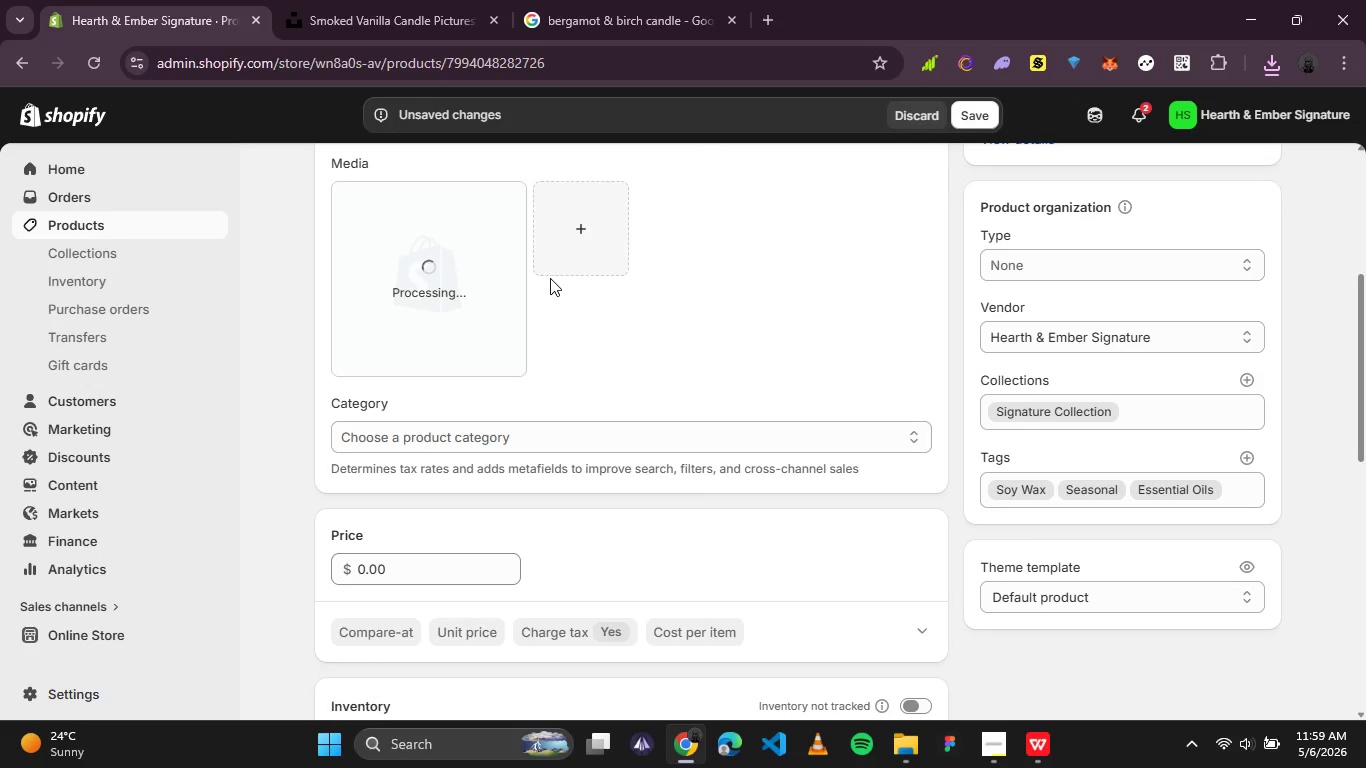 
wait(13.13)
 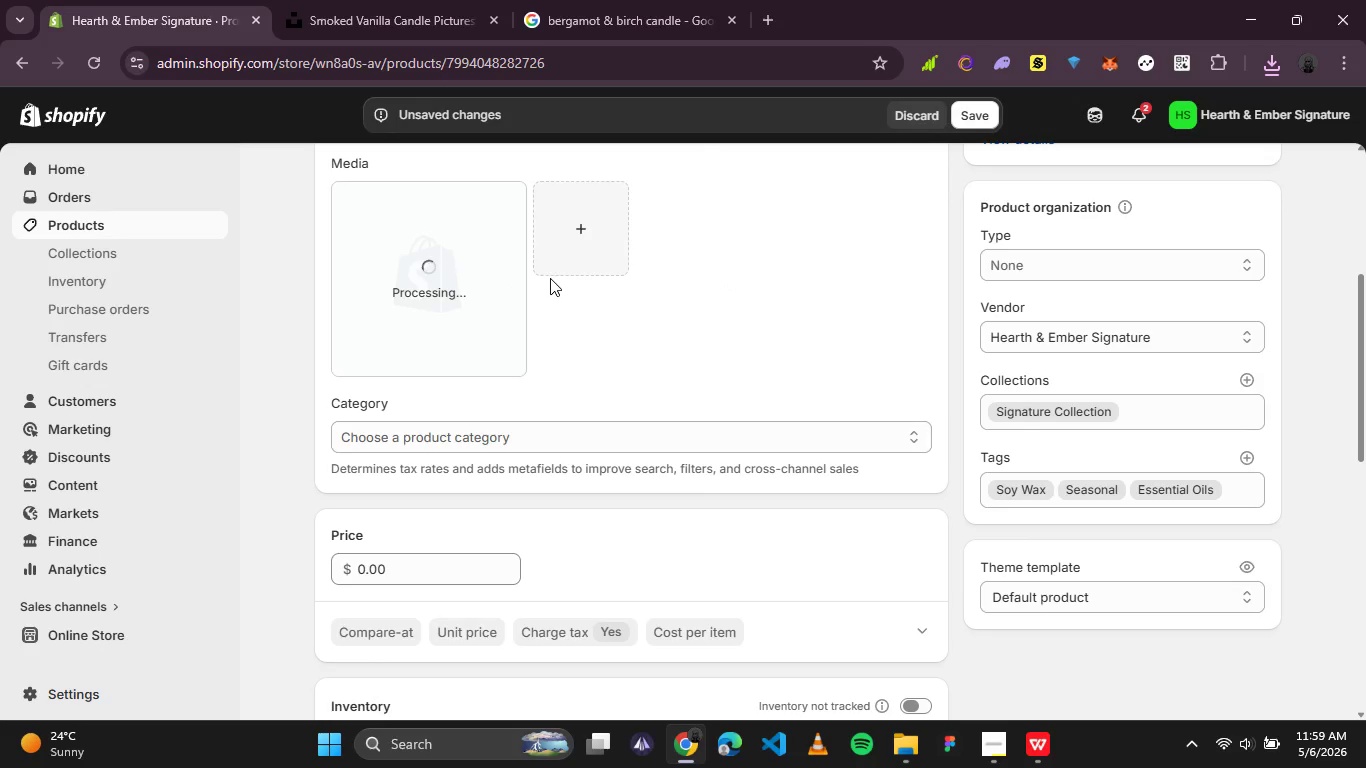 
left_click([433, 288])
 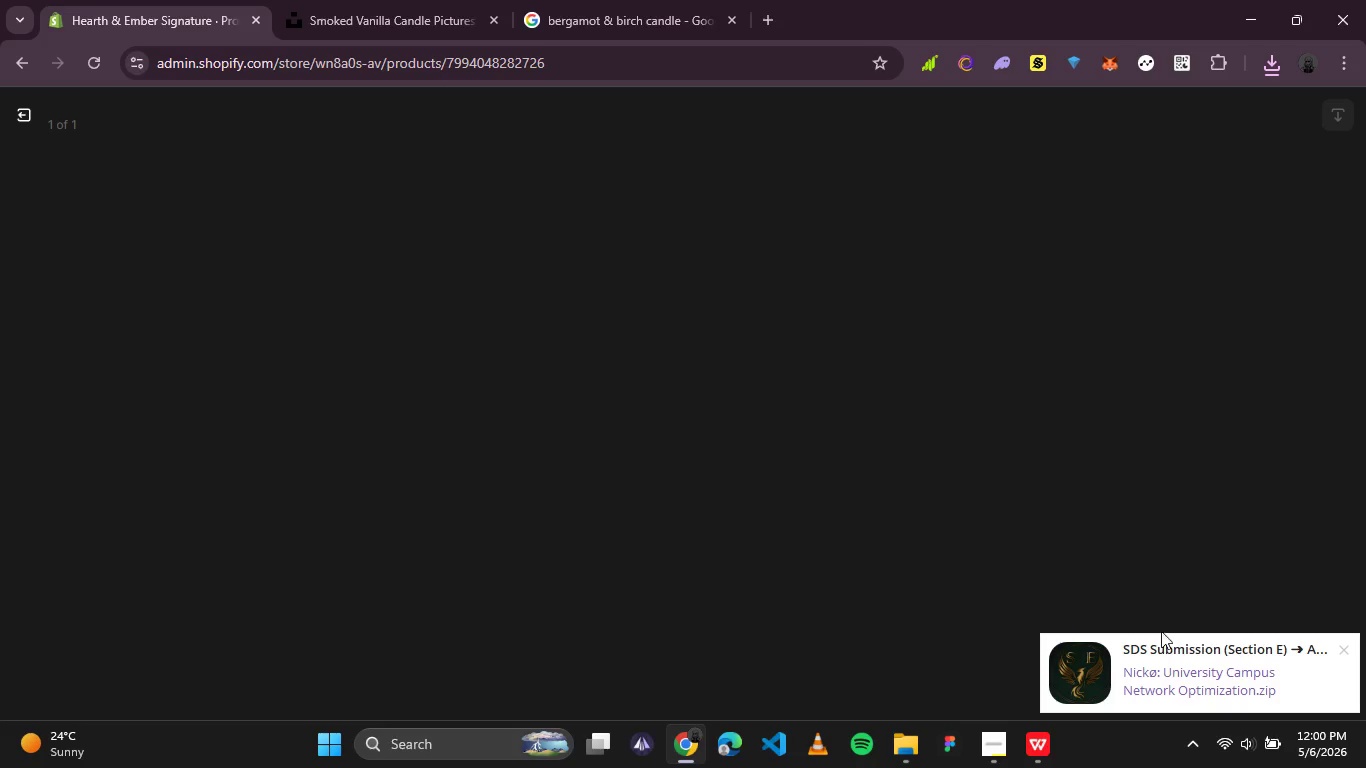 
left_click([1340, 646])
 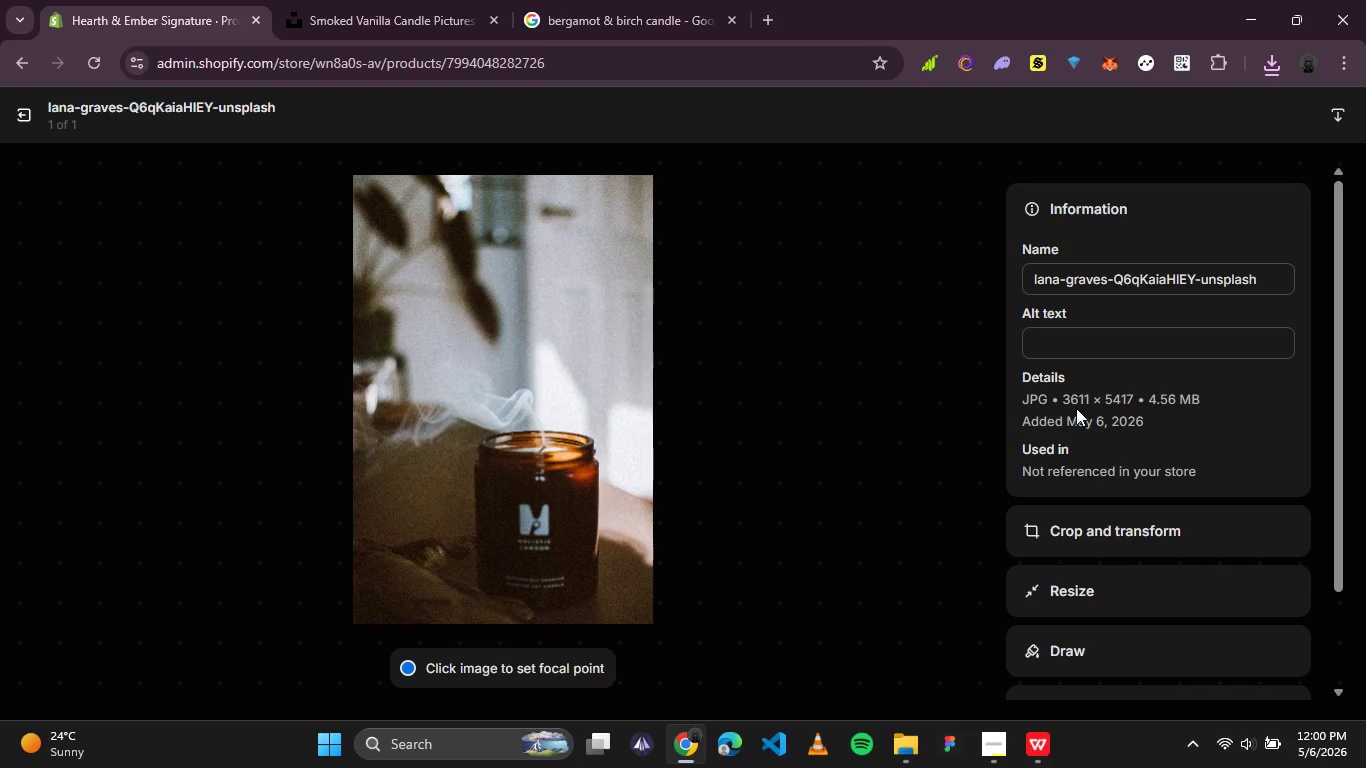 
wait(11.56)
 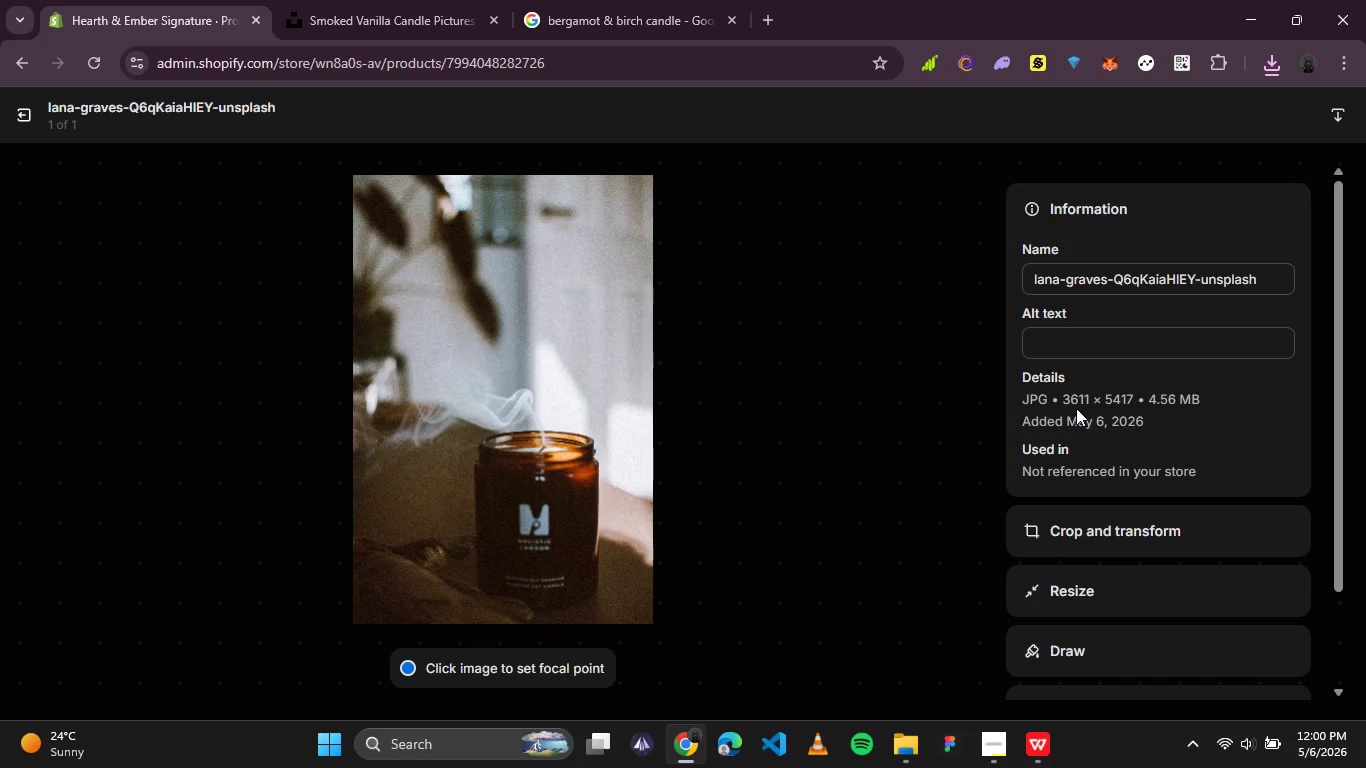 
left_click([1157, 281])
 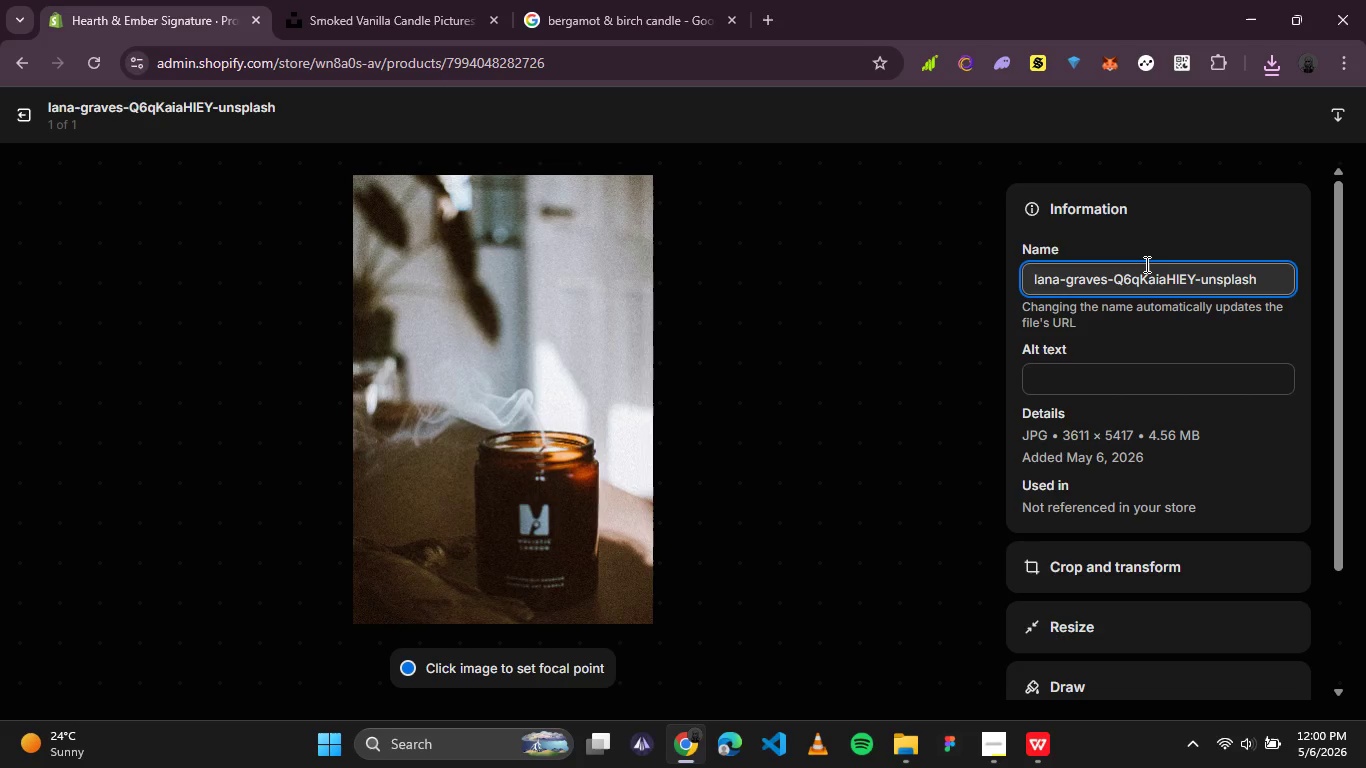 
key(Control+A)
 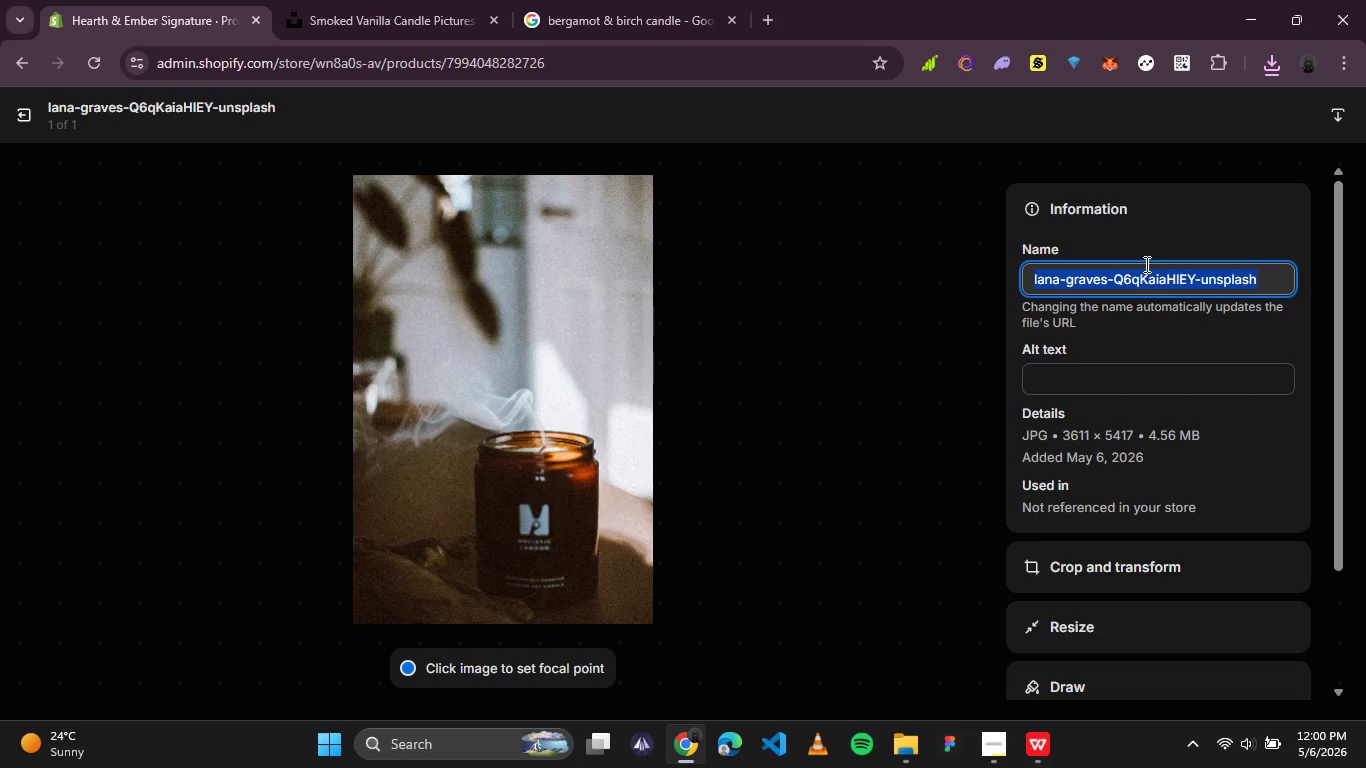 
type(smoked_vanilla_candle)
 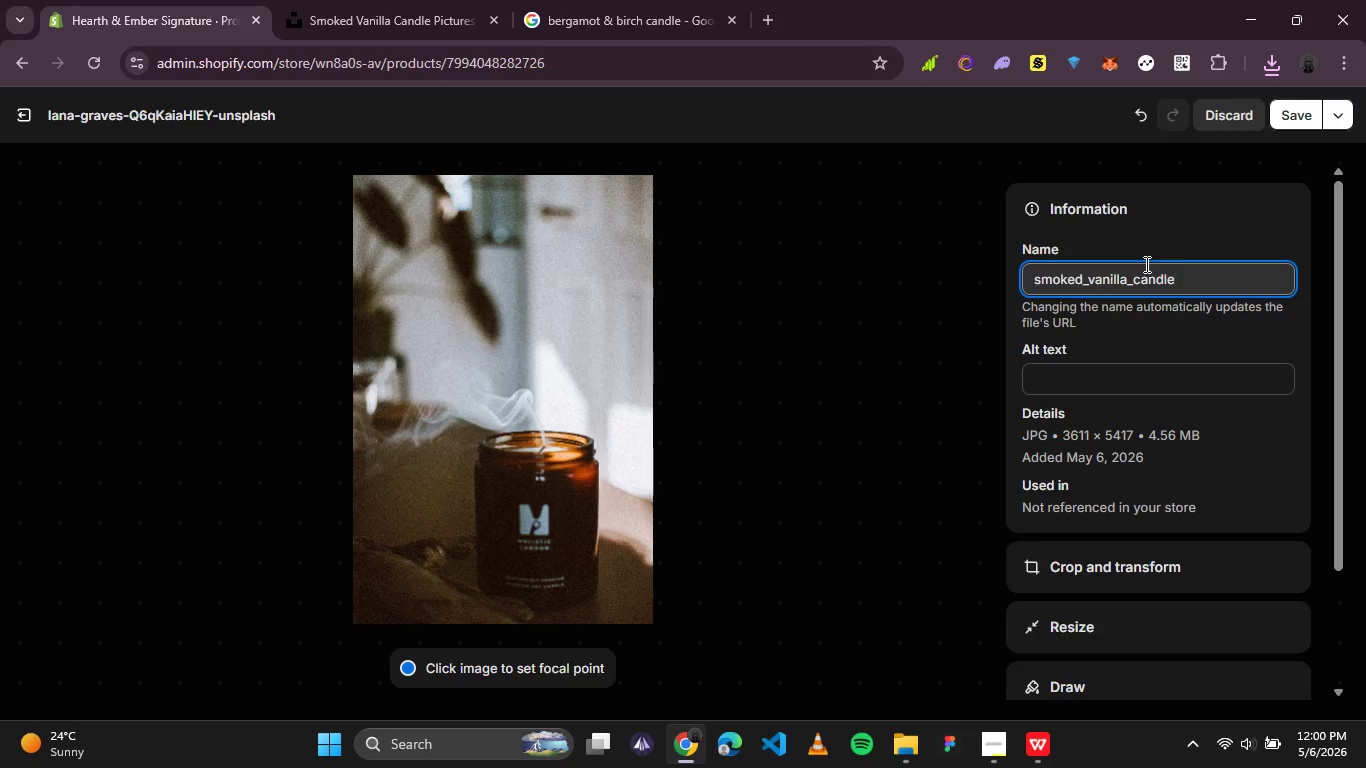 
left_click([1133, 374])
 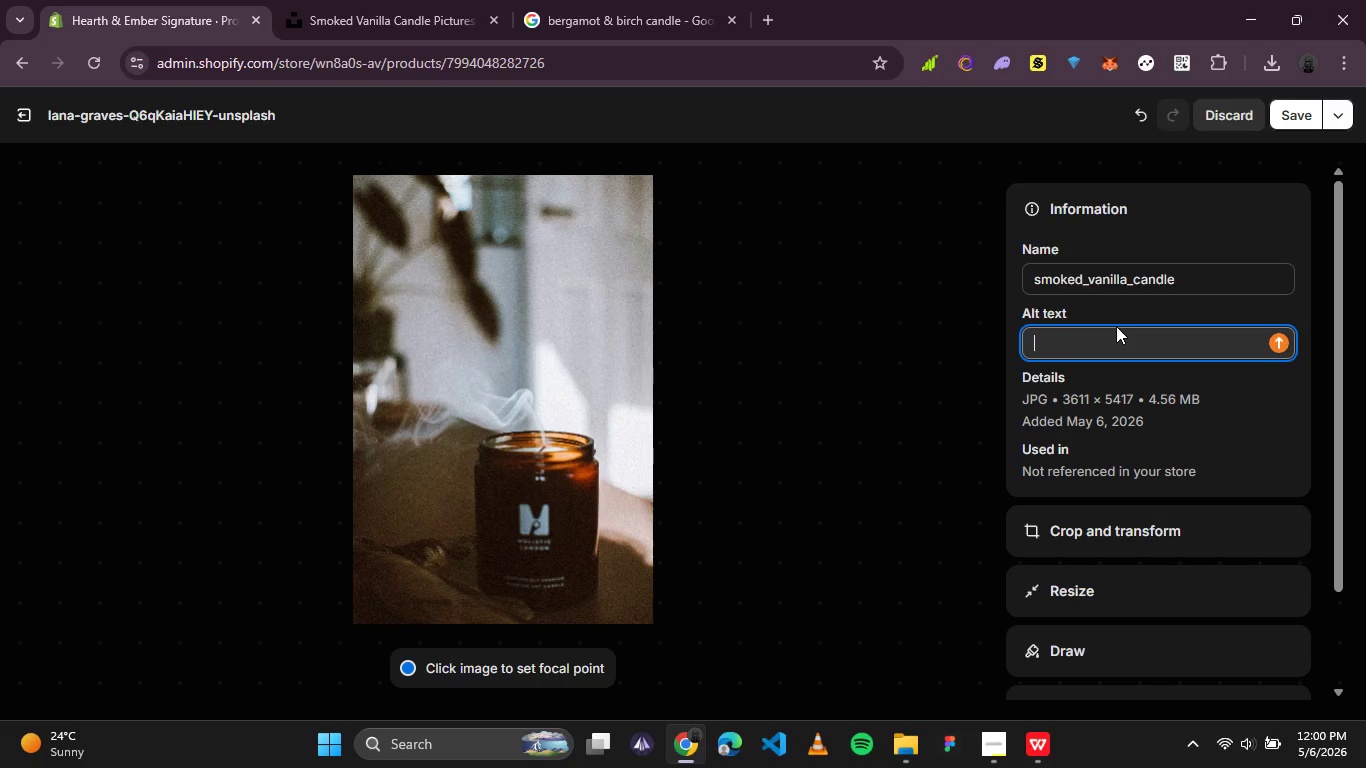 
wait(13.73)
 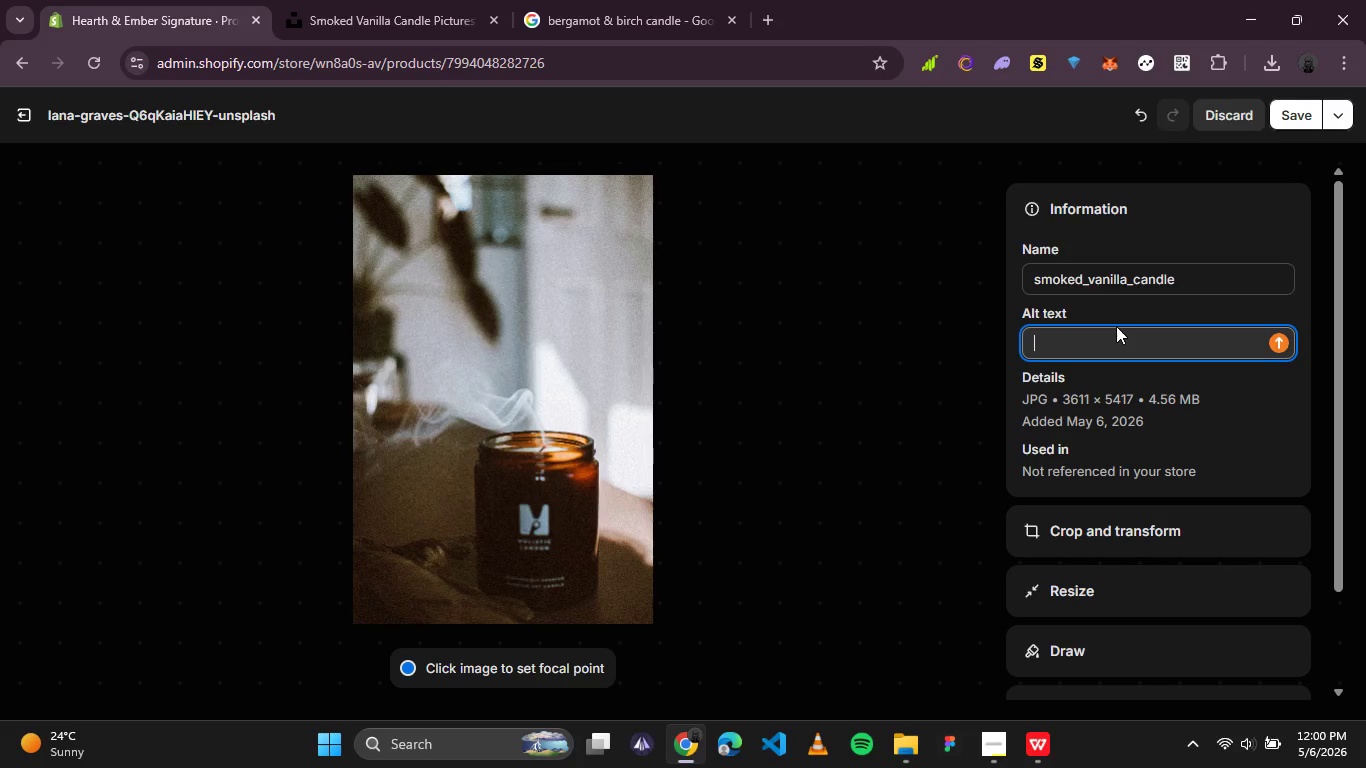 
type(Hearth & Vanilla)
 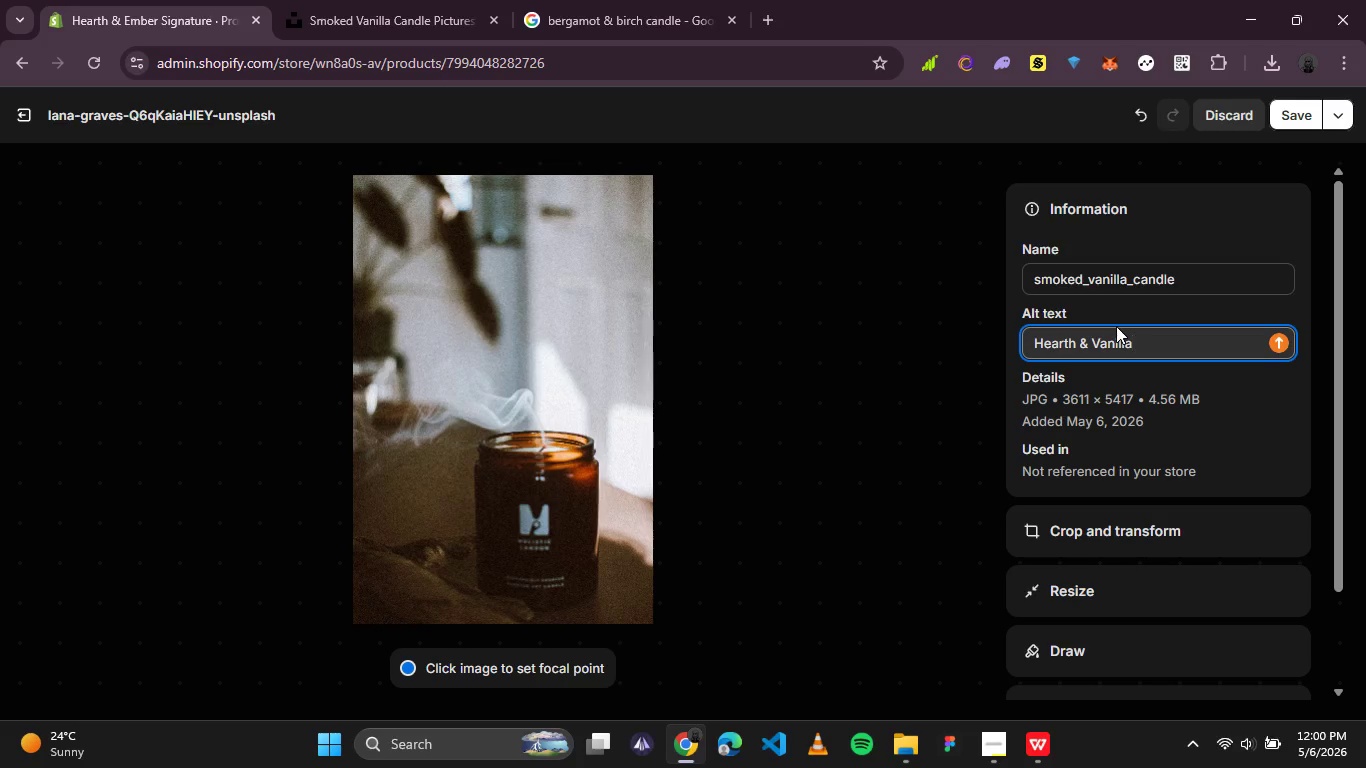 
wait(9.33)
 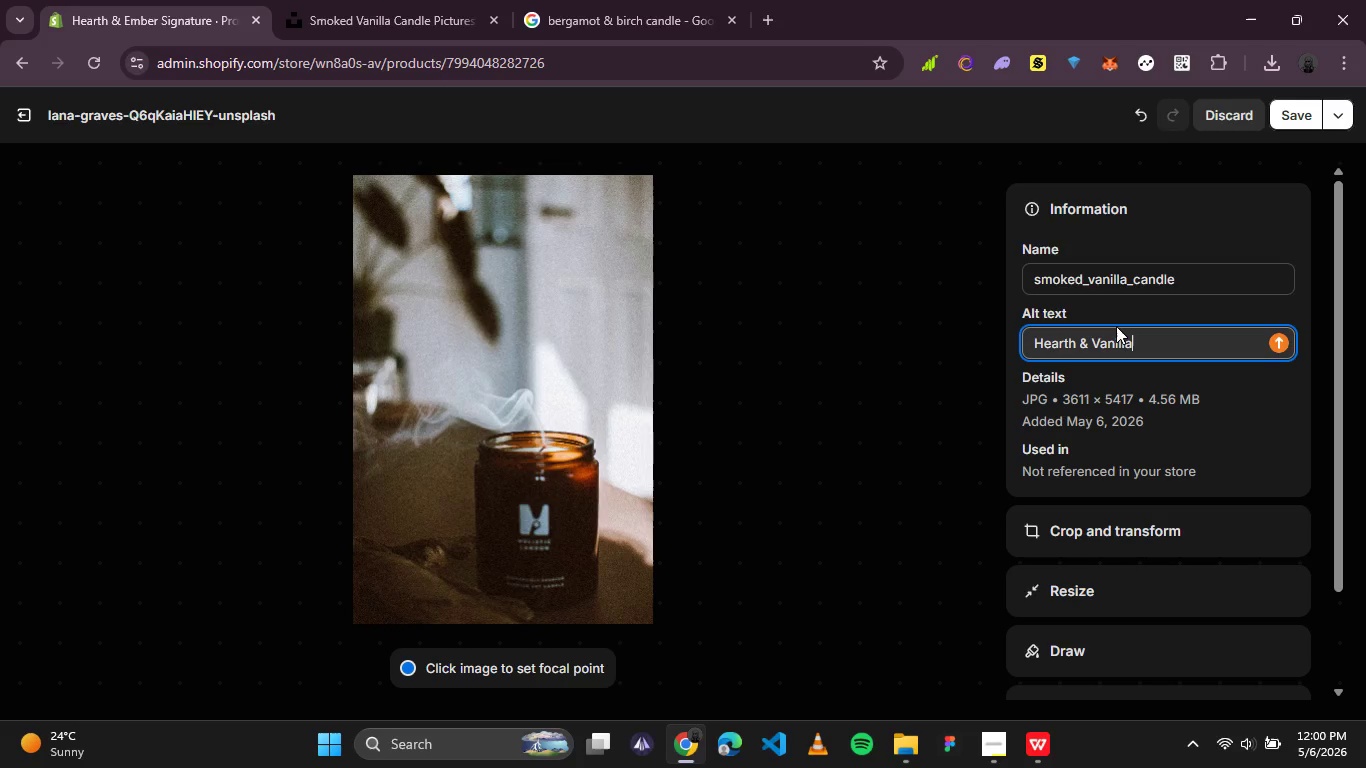 
key(Backspace)
key(Backspace)
key(Backspace)
key(Backspace)
key(Backspace)
key(Backspace)
key(Backspace)
type(Ember sm)
key(Backspace)
type(O)
key(Backspace)
type(MOKED )
 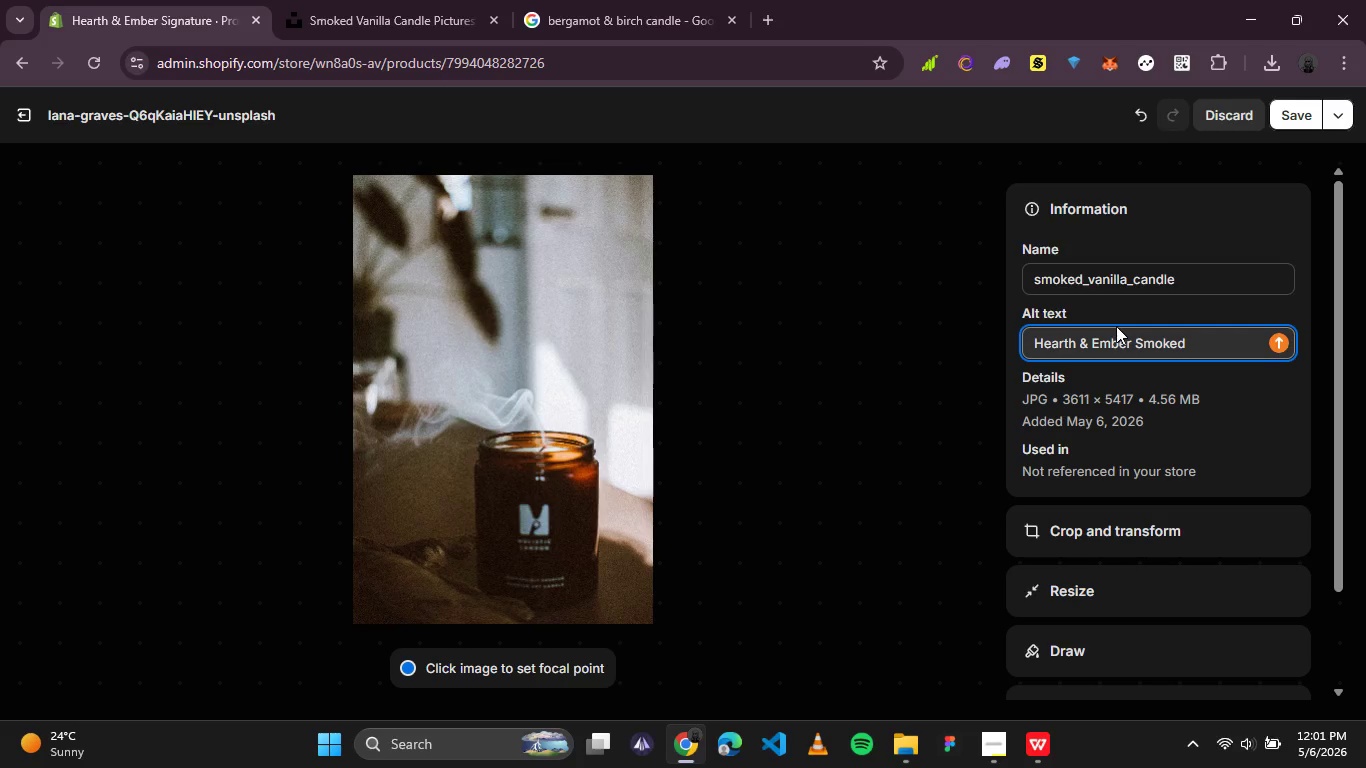 
hold_key(key=CapsLock, duration=0.53)
 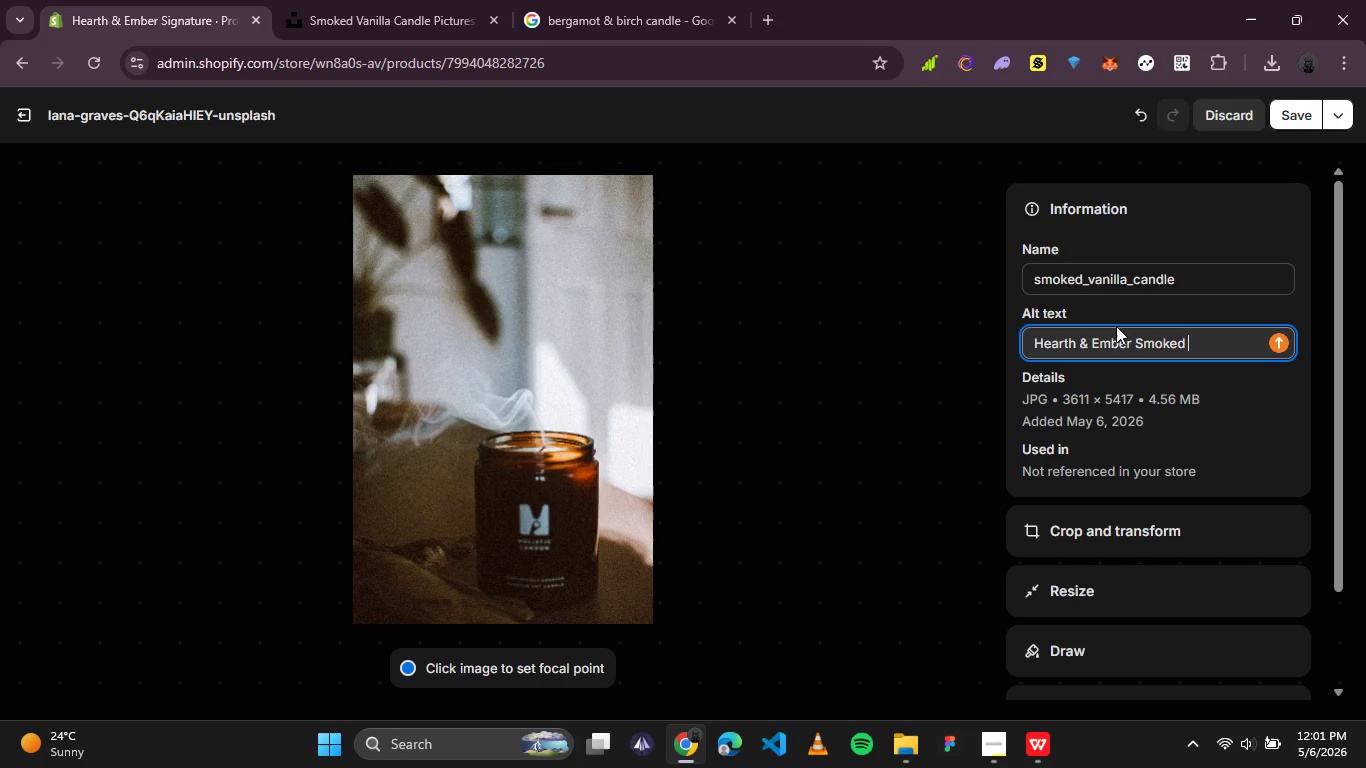 
wait(6.25)
 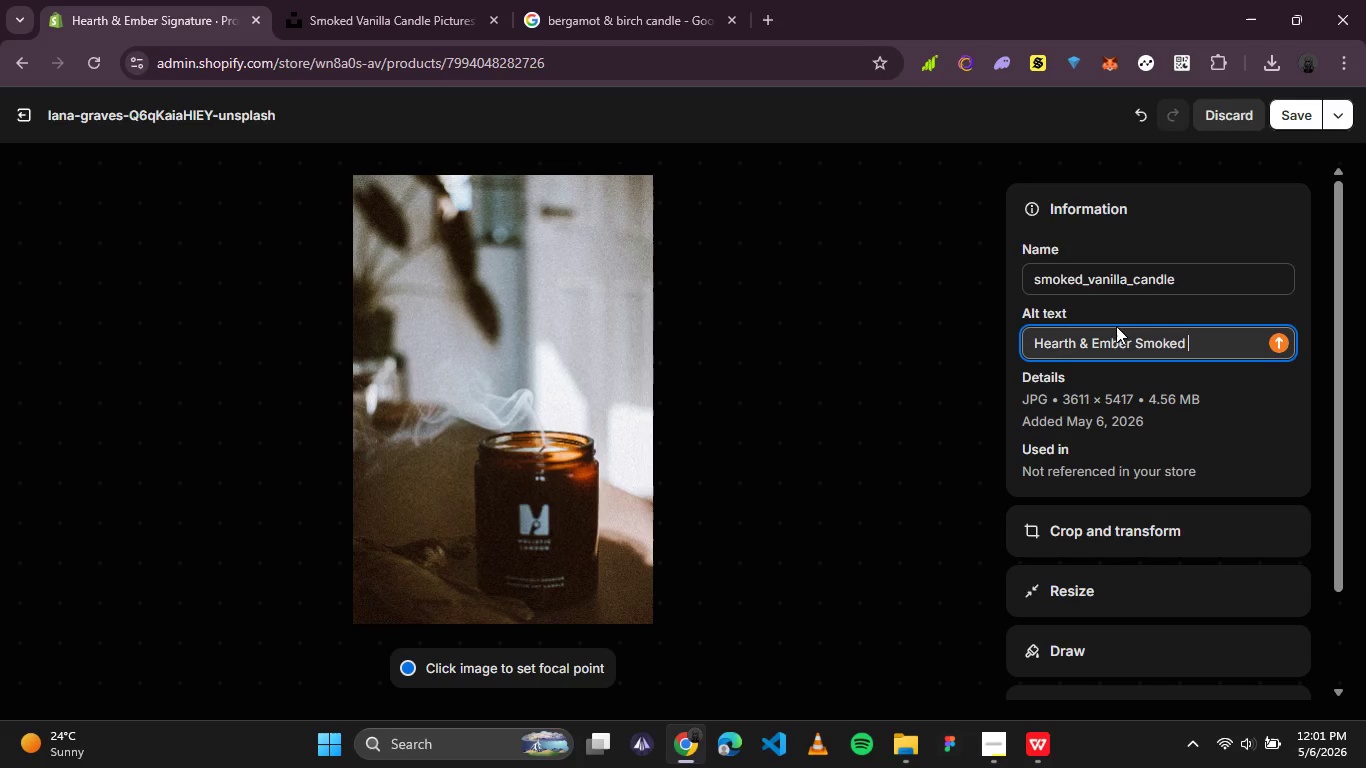 
type(Vanilla soy wax candle with sweet vanilla bean and subtle campfire smoki)
key(Backspace)
type(e in a cream-colored jar)
 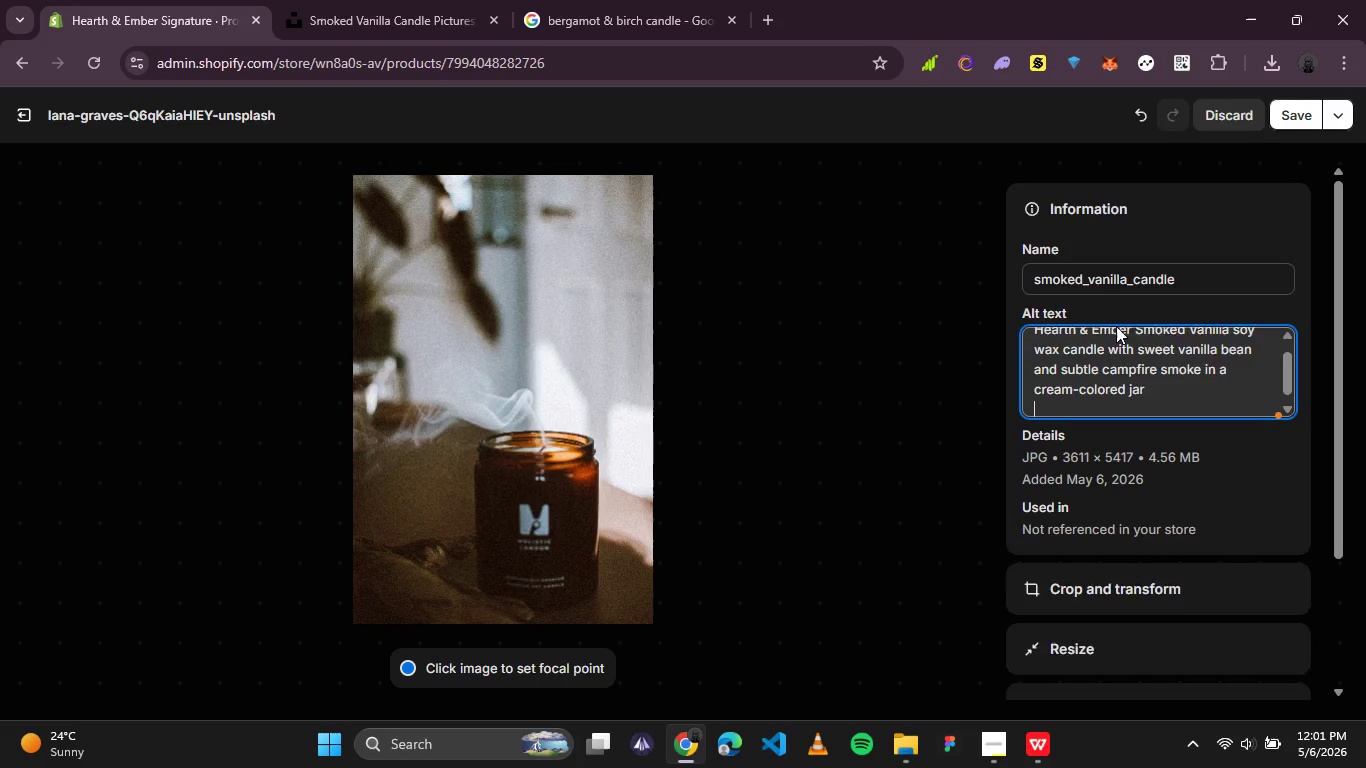 
key(Shift+Enter)
 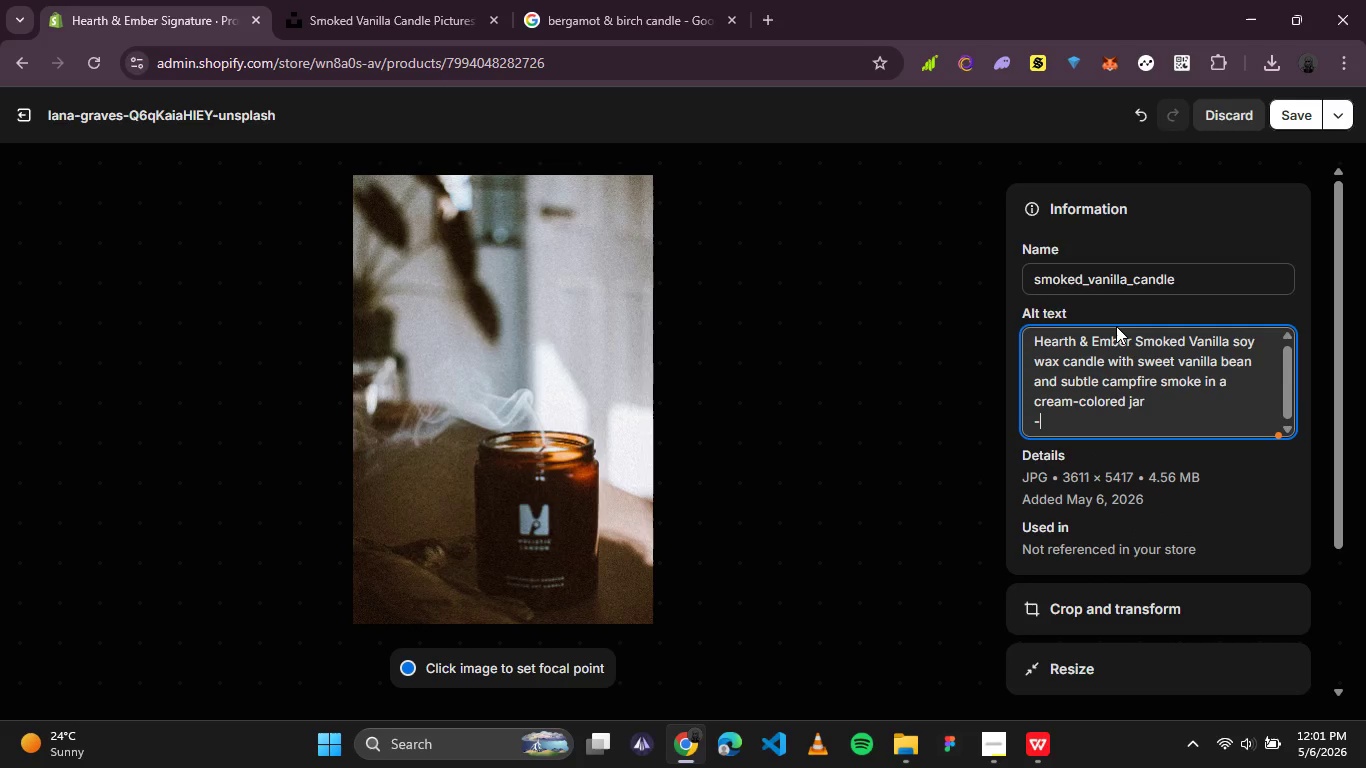 
type(- Signature Collection)
 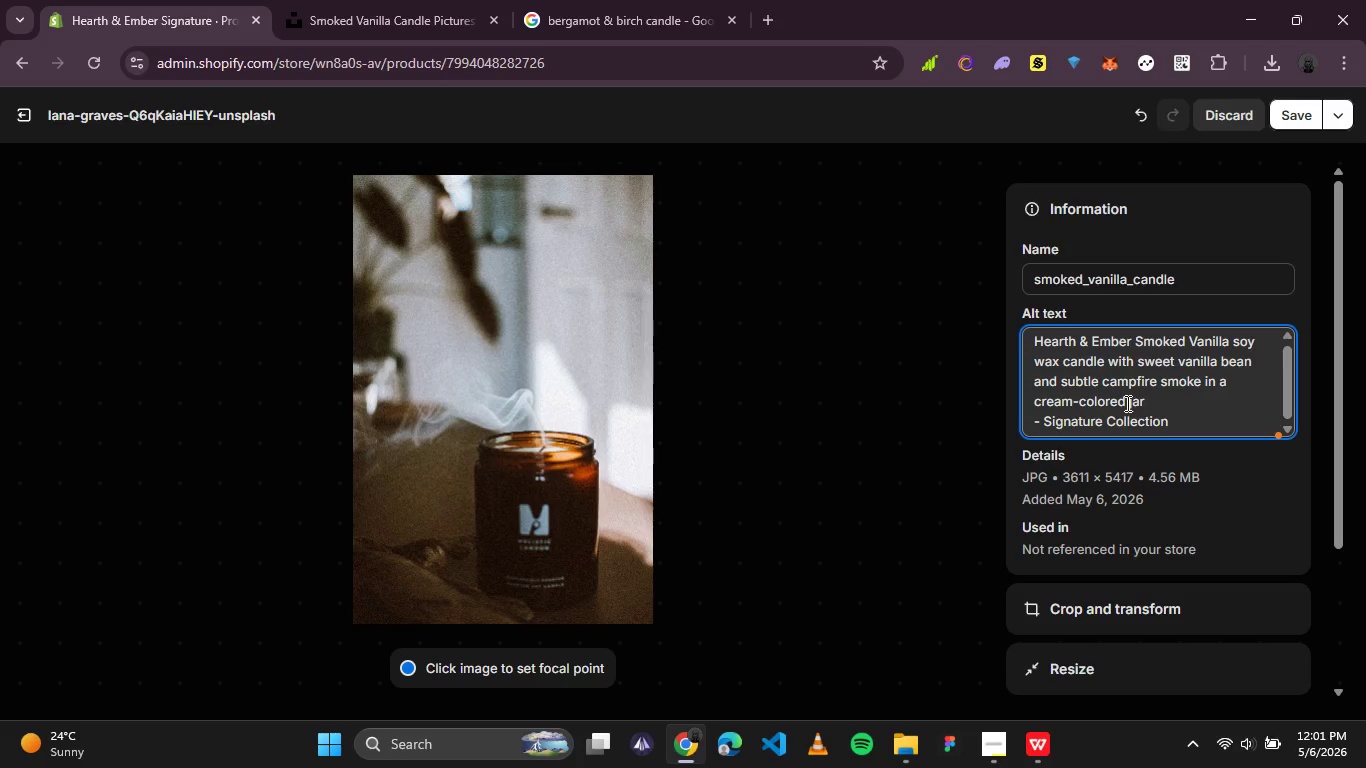 
left_click([1168, 397])
 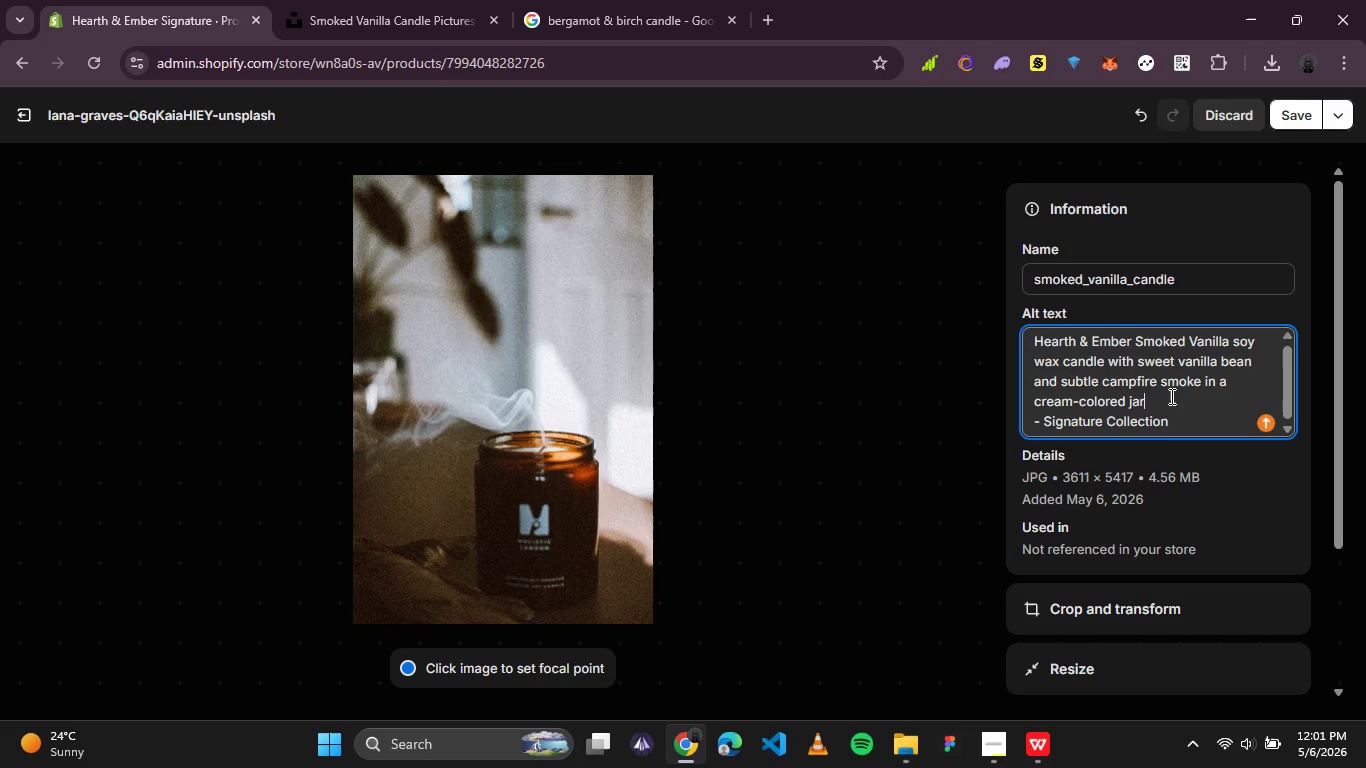 
scroll: coordinate [1170, 396], scroll_direction: up, amount: 1.0
 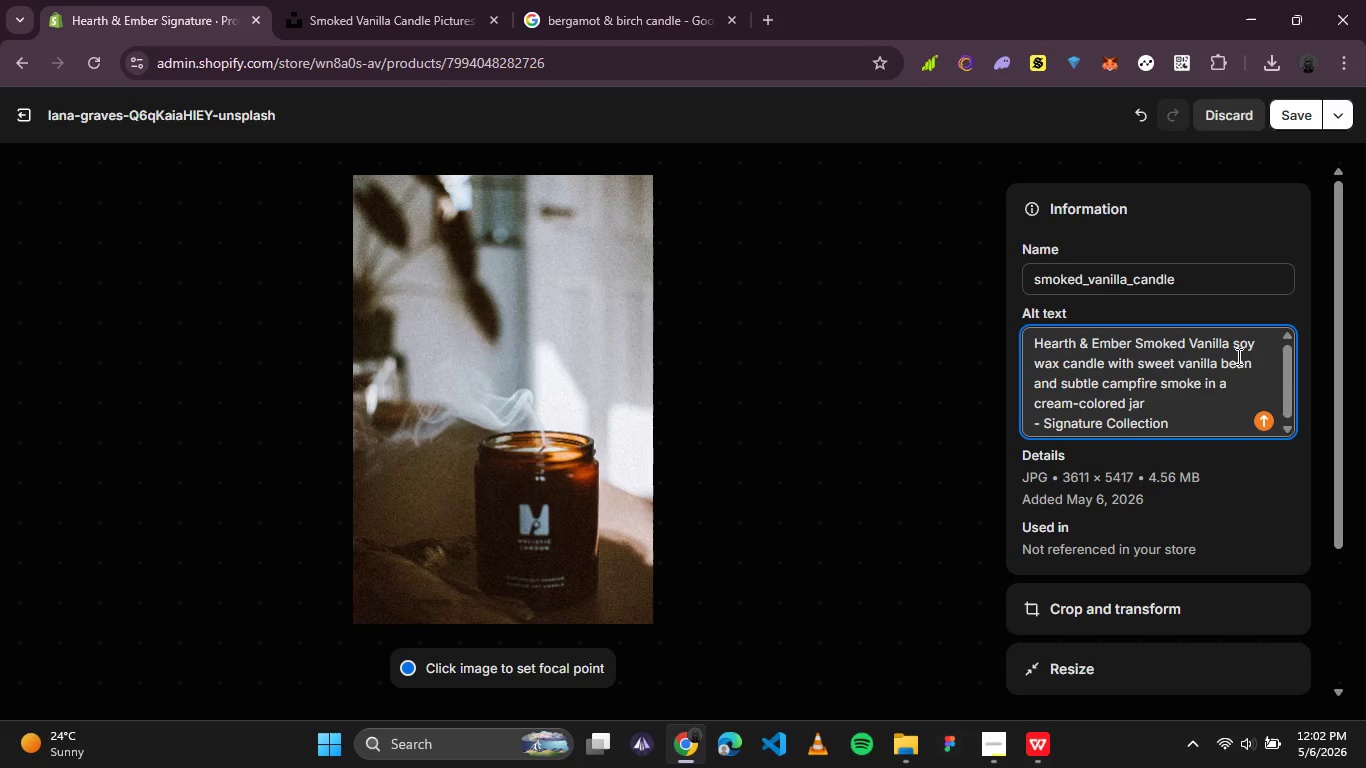 
wait(20.41)
 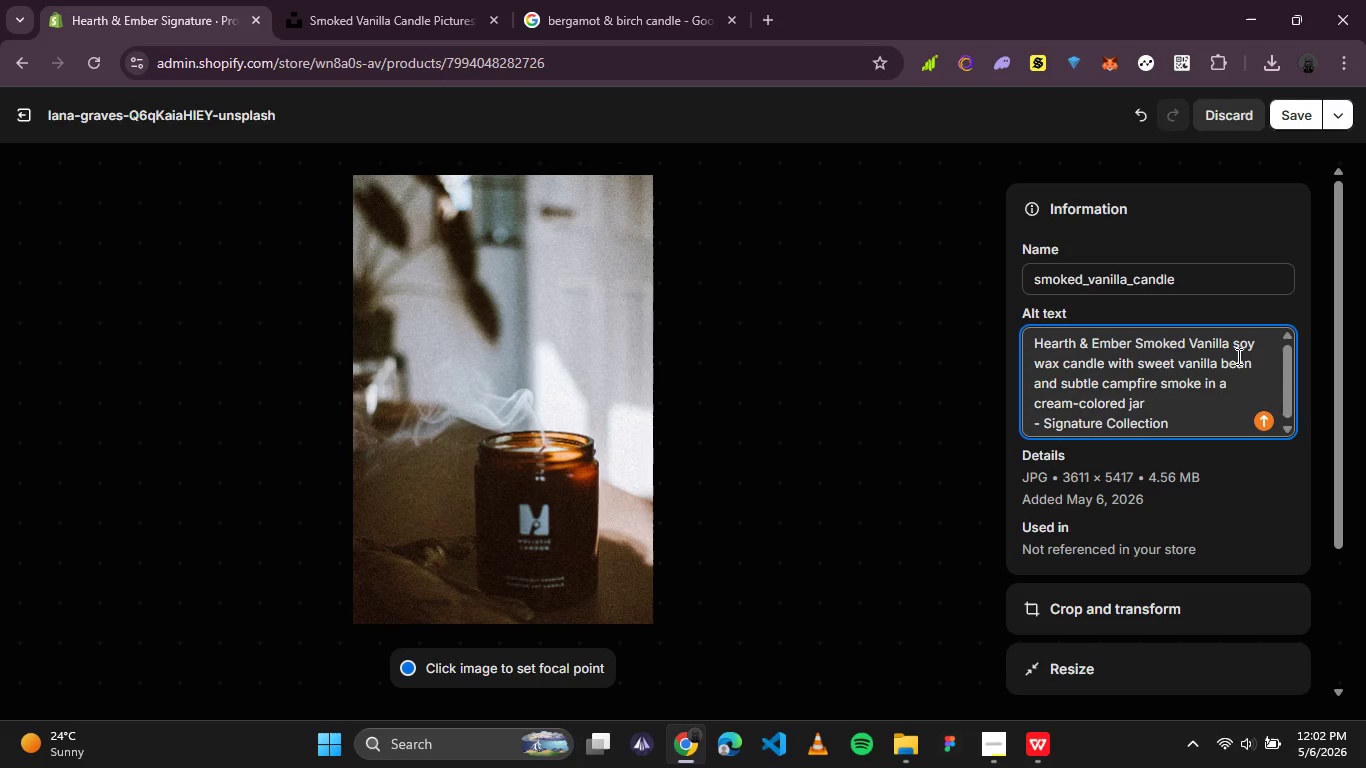 
left_click([1303, 114])
 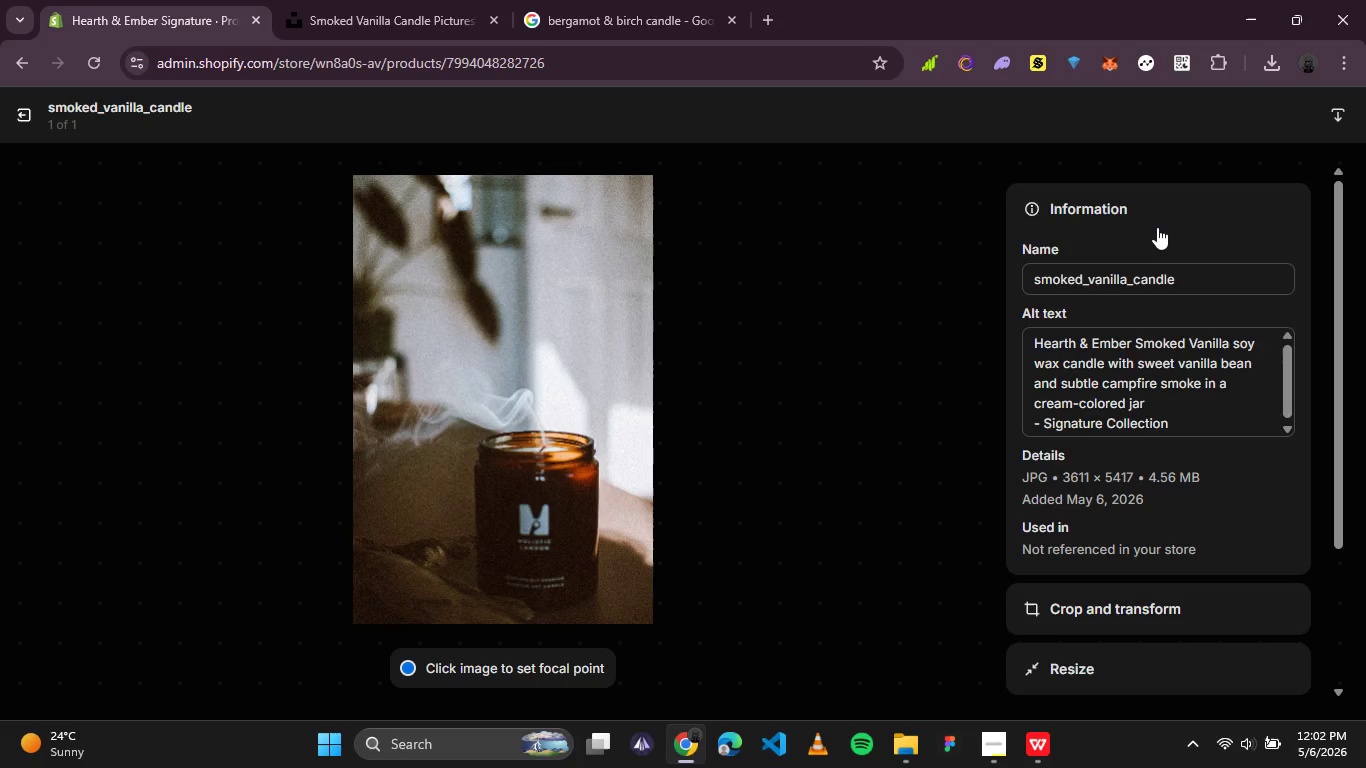 
wait(40.38)
 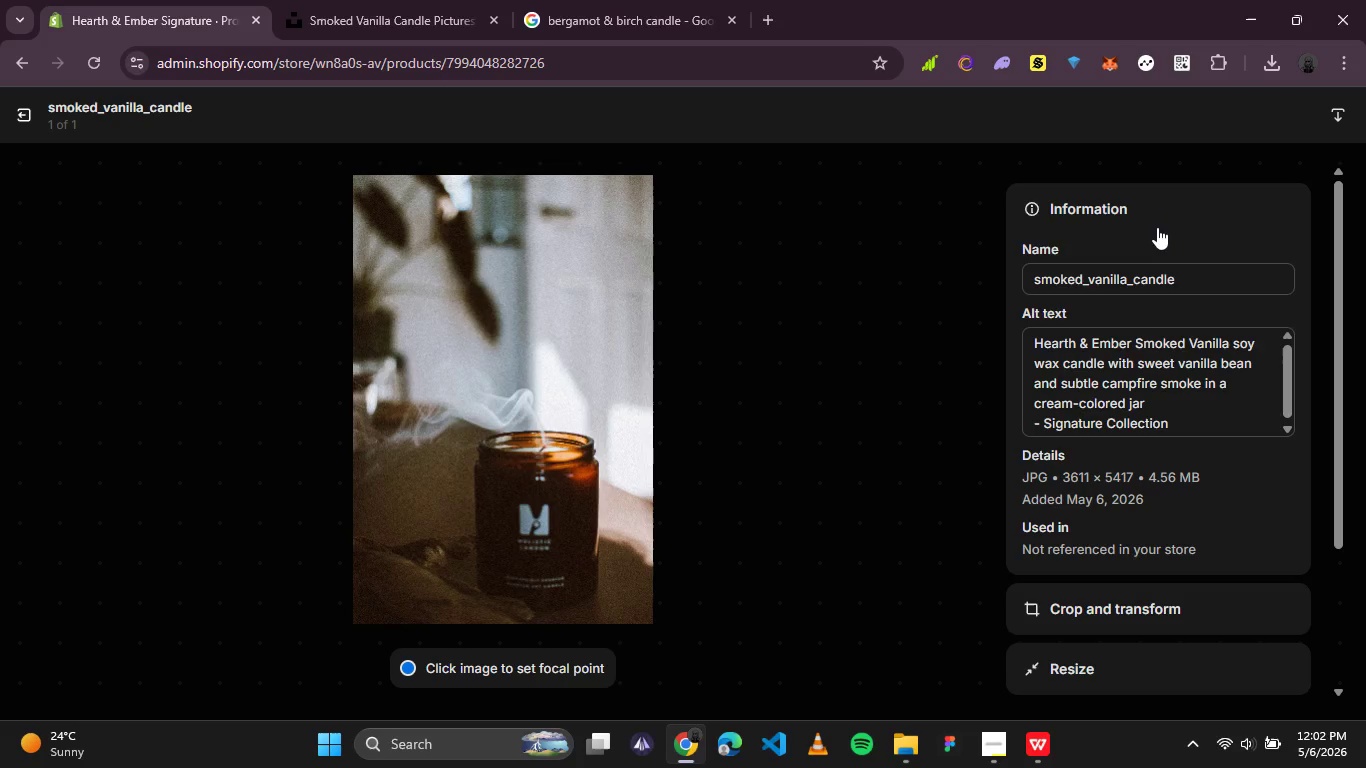 
left_click([9, 102])
 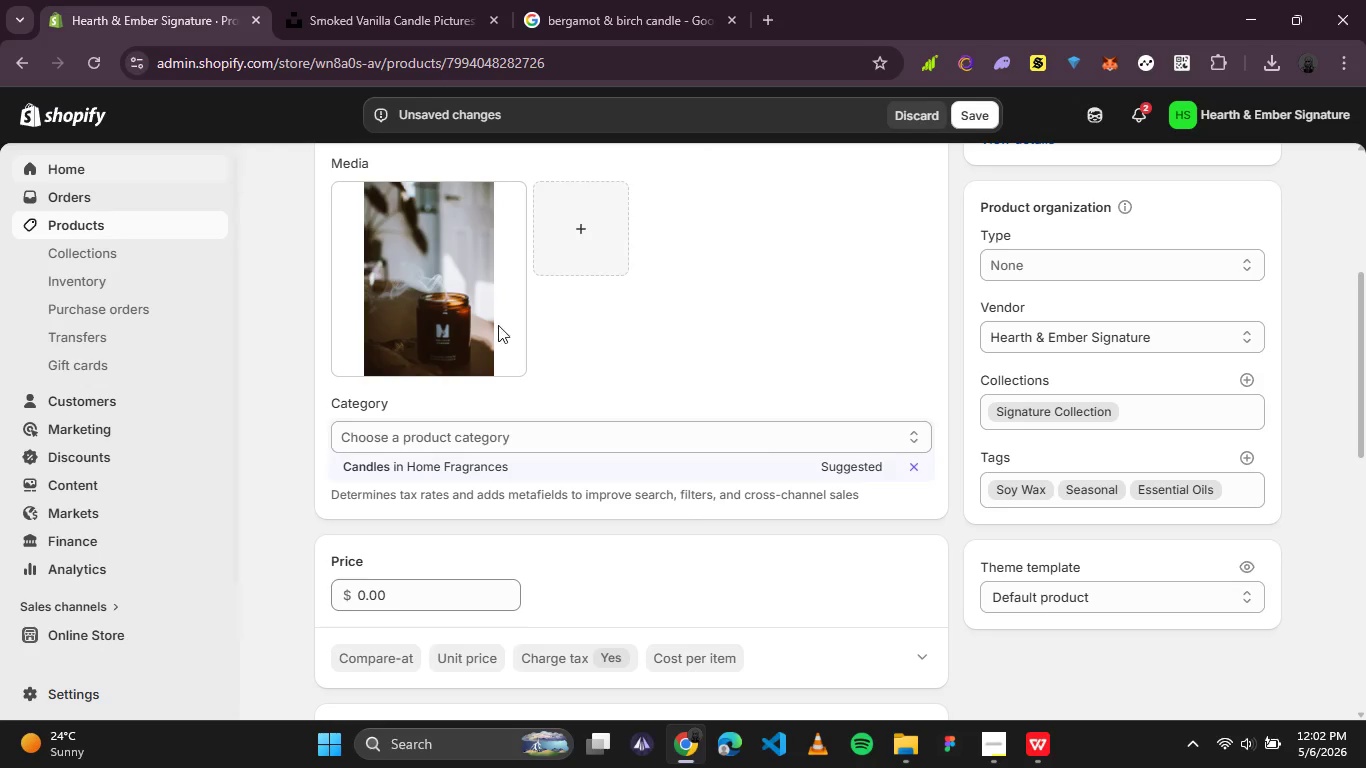 
scroll: coordinate [642, 421], scroll_direction: none, amount: 0.0
 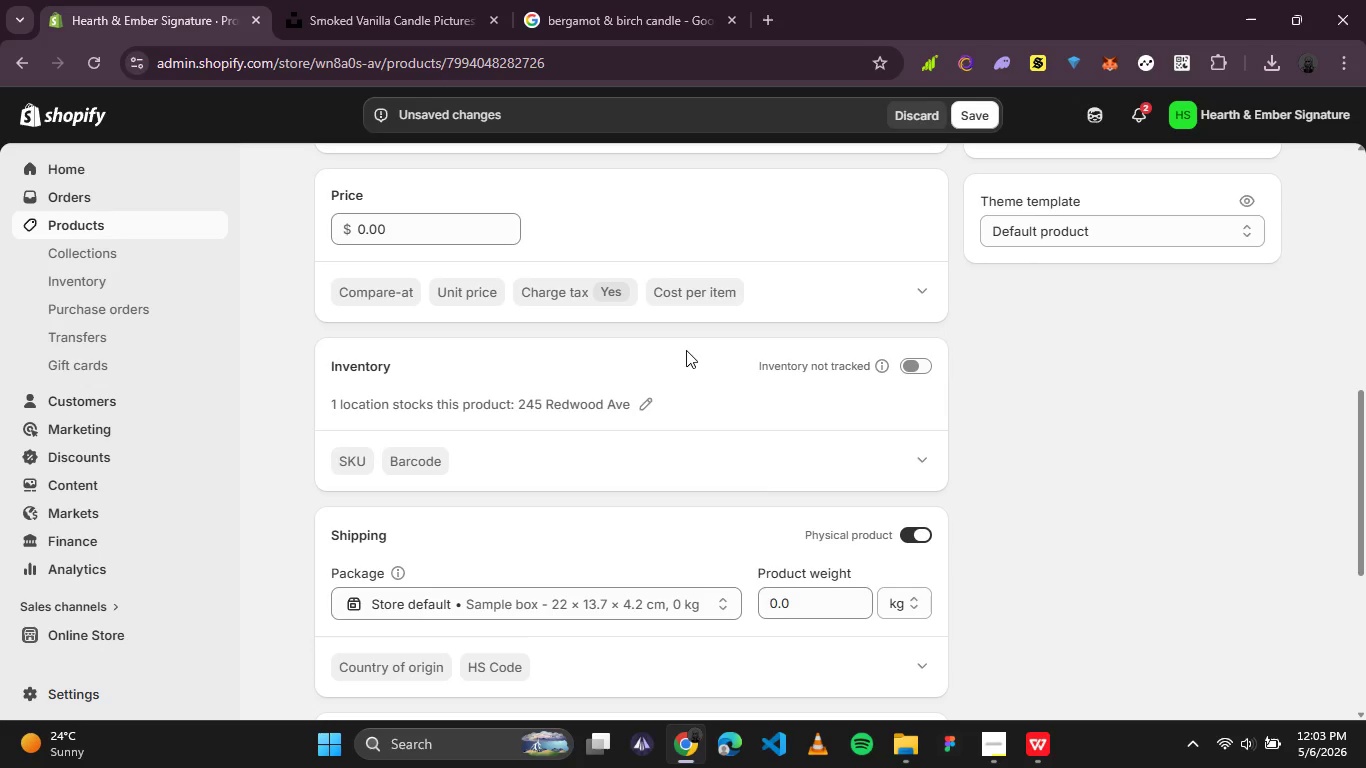 
scroll: coordinate [832, 250], scroll_direction: up, amount: 3.0
 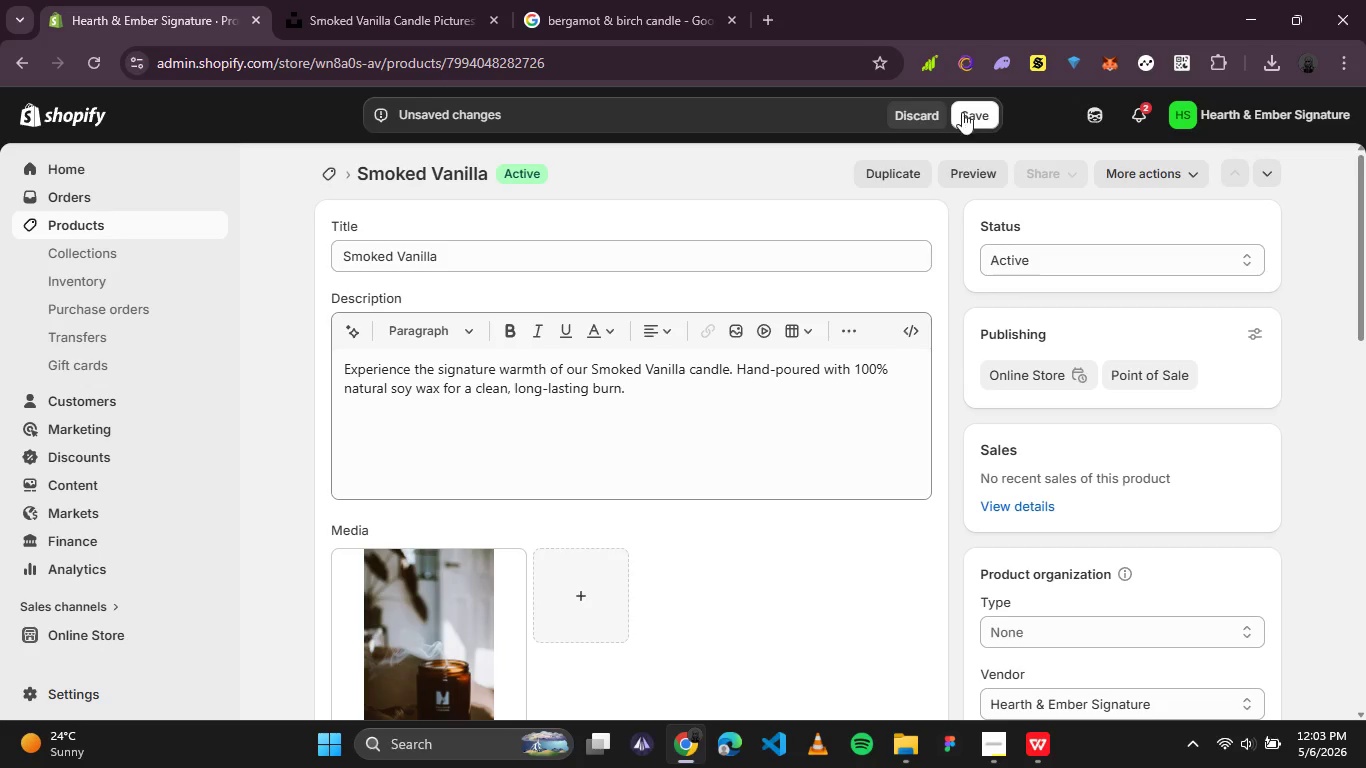 
left_click([970, 108])
 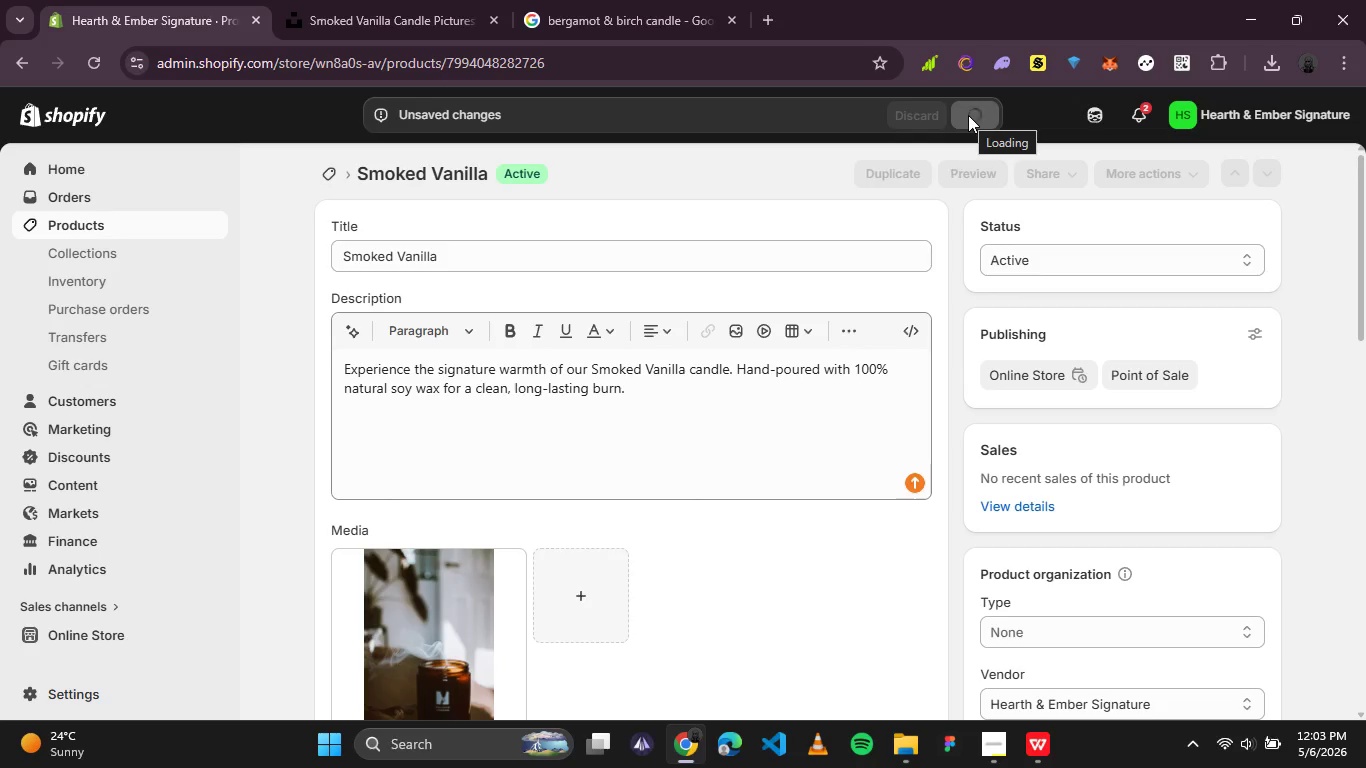 
wait(9.53)
 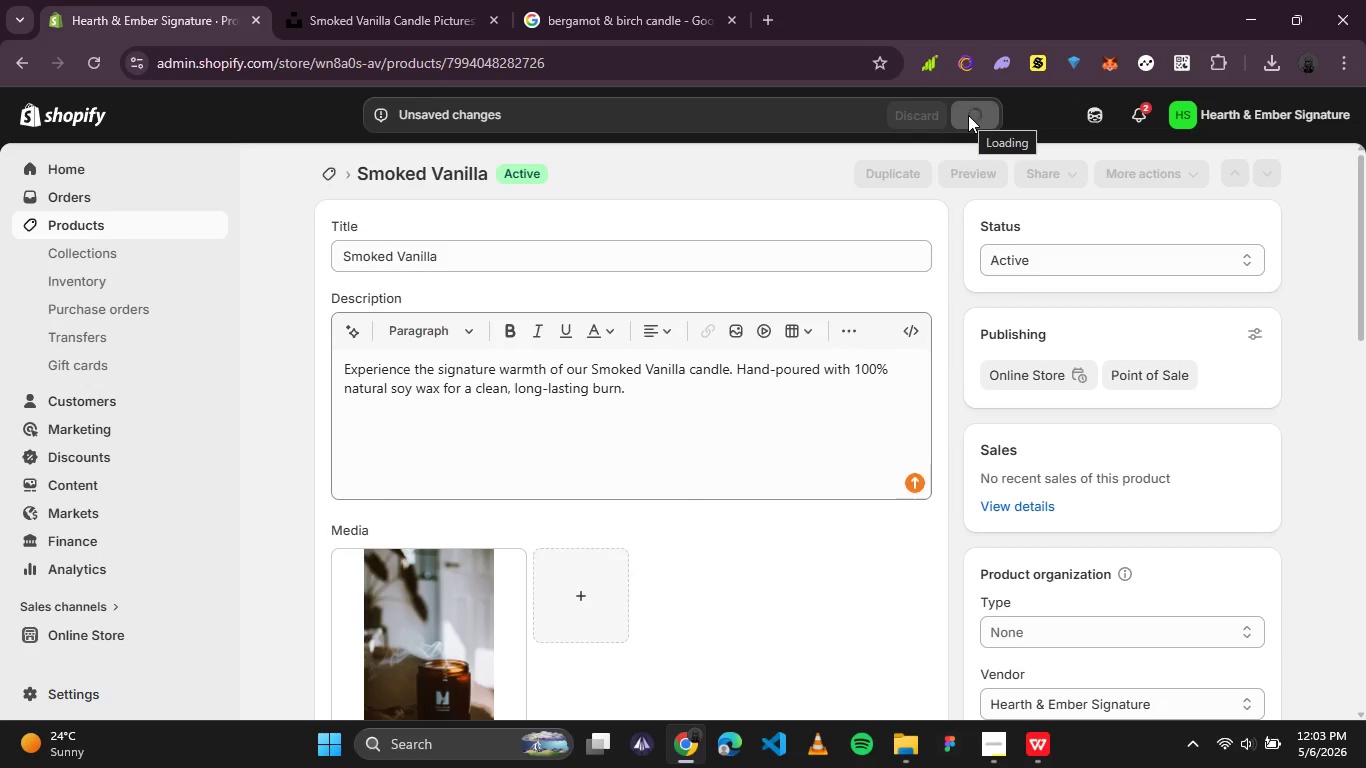 
left_click([1002, 749])